 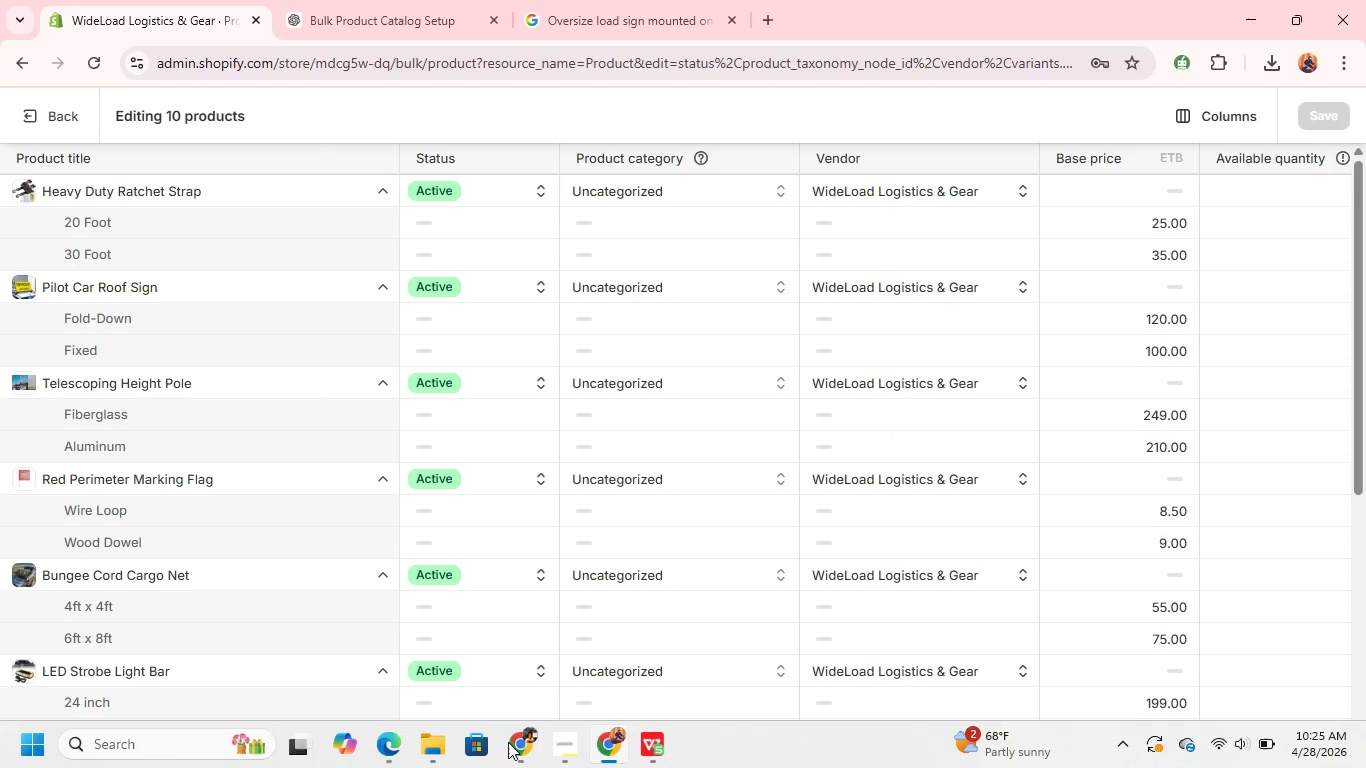 
left_click_drag(start_coordinate=[529, 755], to_coordinate=[1222, 767])
 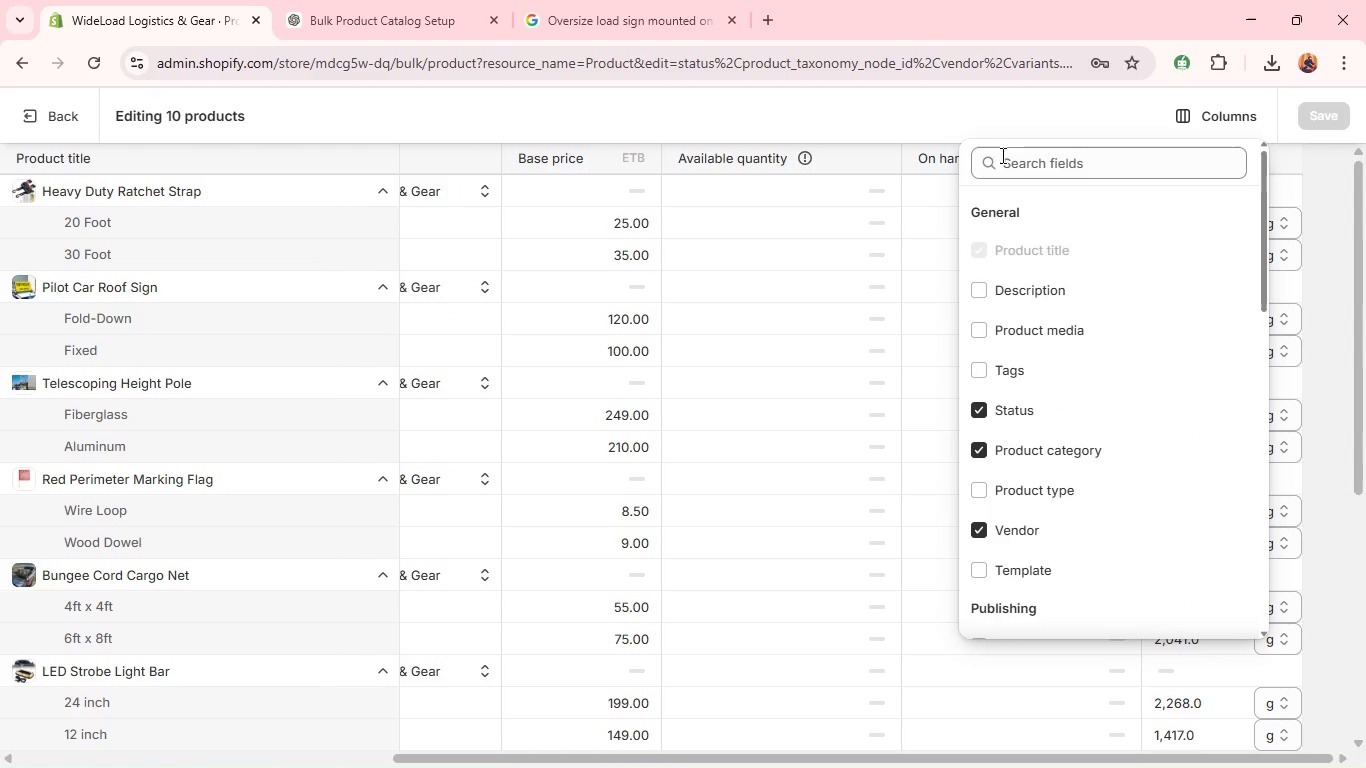 
wait(5.41)
 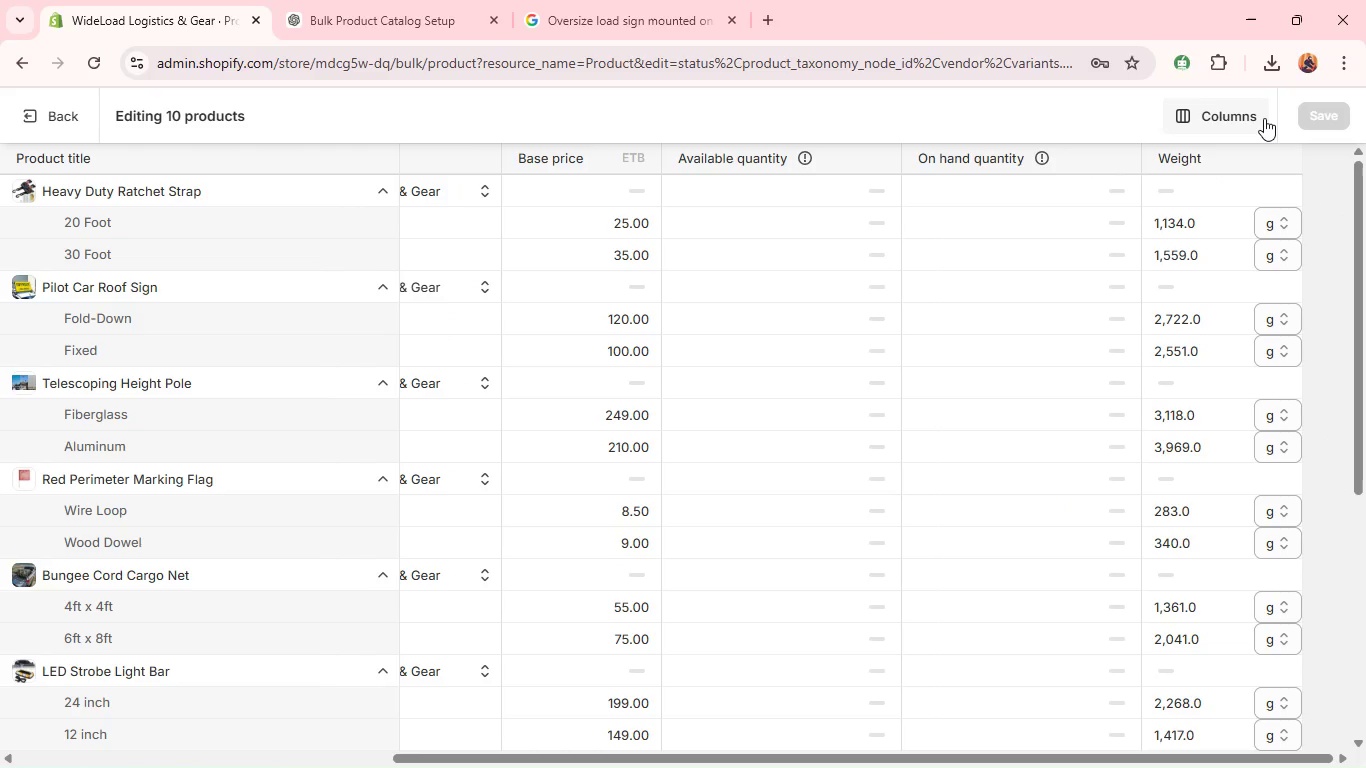 
key(Shift+S)
 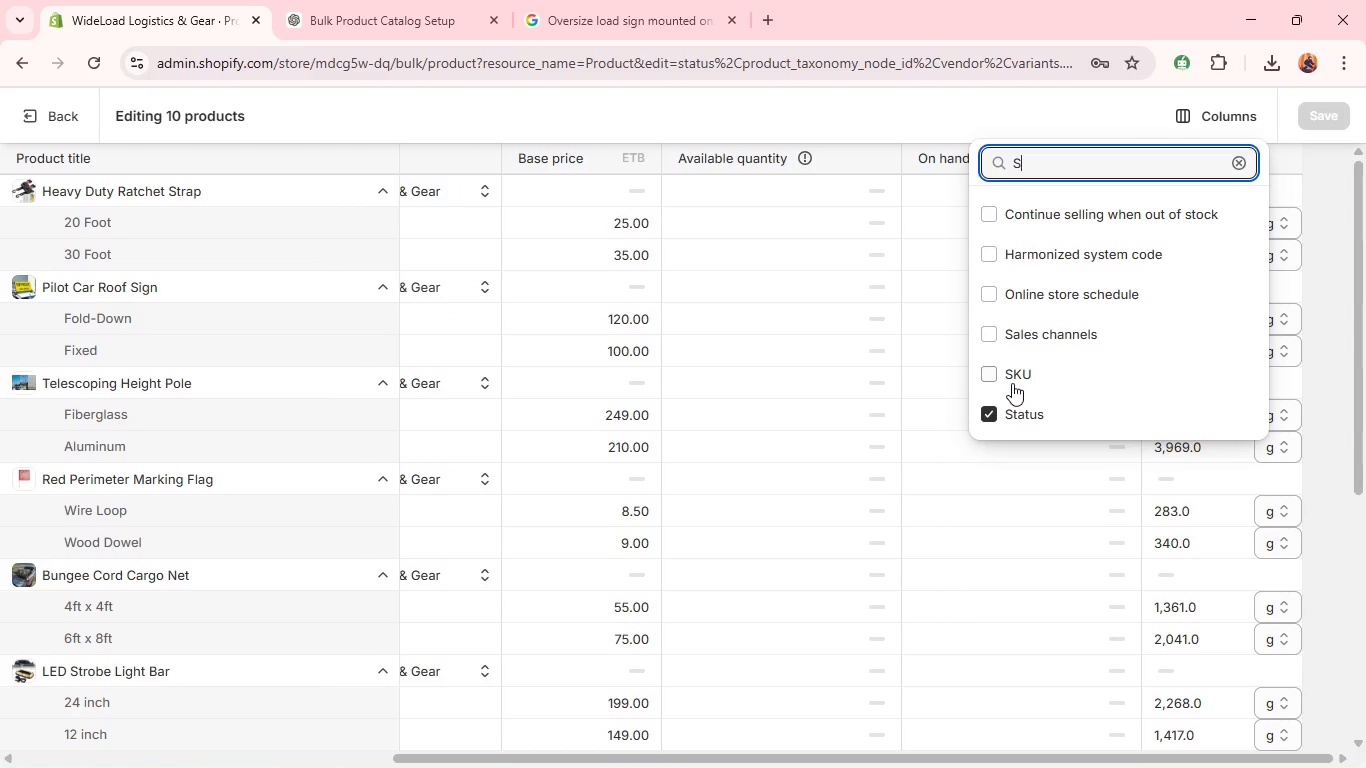 
left_click([1012, 383])
 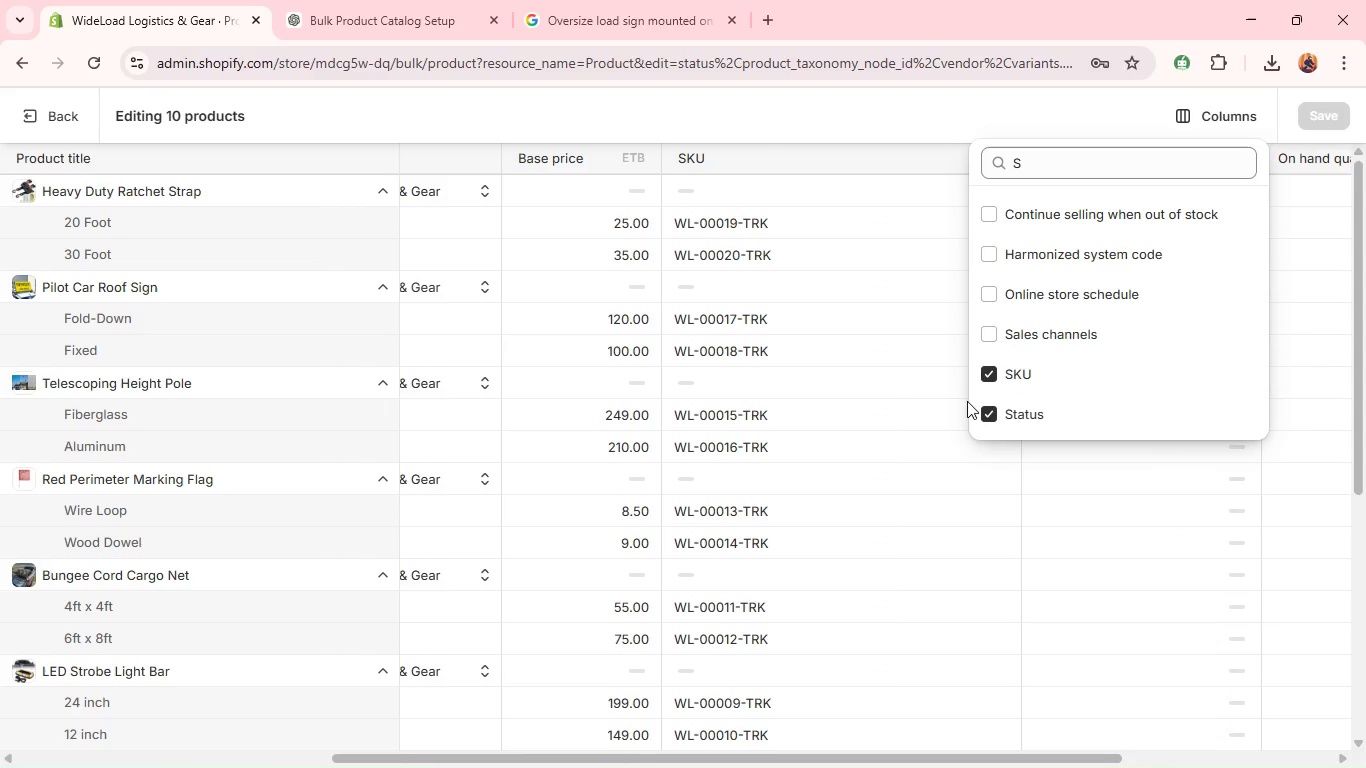 
wait(5.67)
 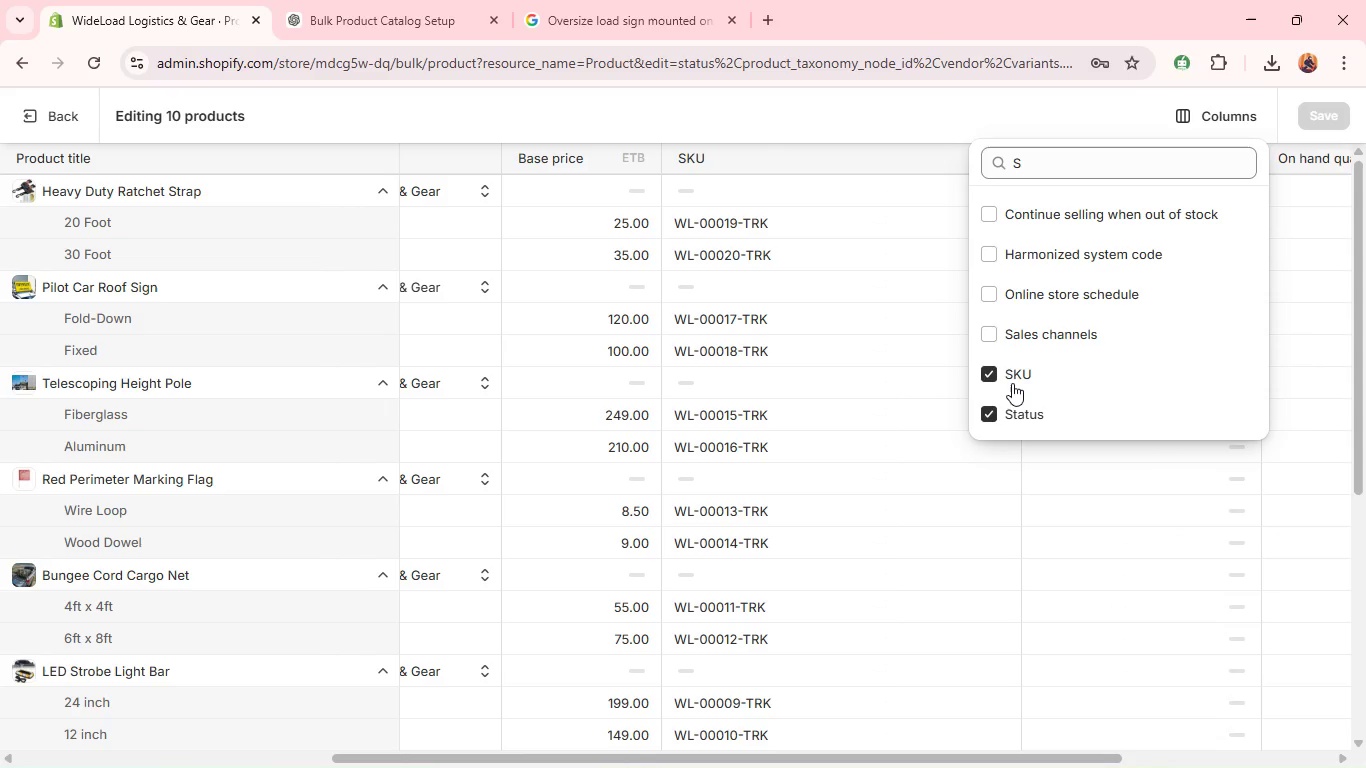 
scroll: coordinate [746, 525], scroll_direction: down, amount: 1.0
 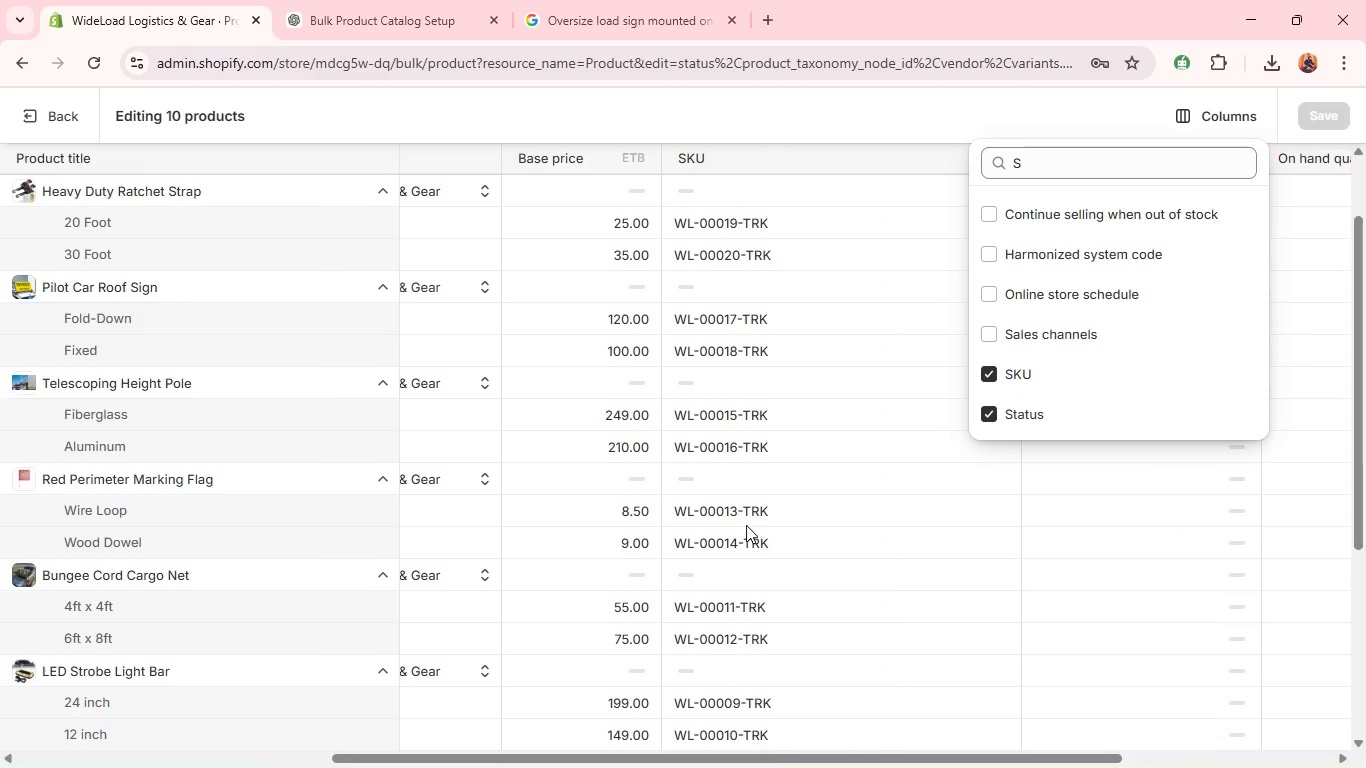 
scroll: coordinate [746, 525], scroll_direction: up, amount: 3.0
 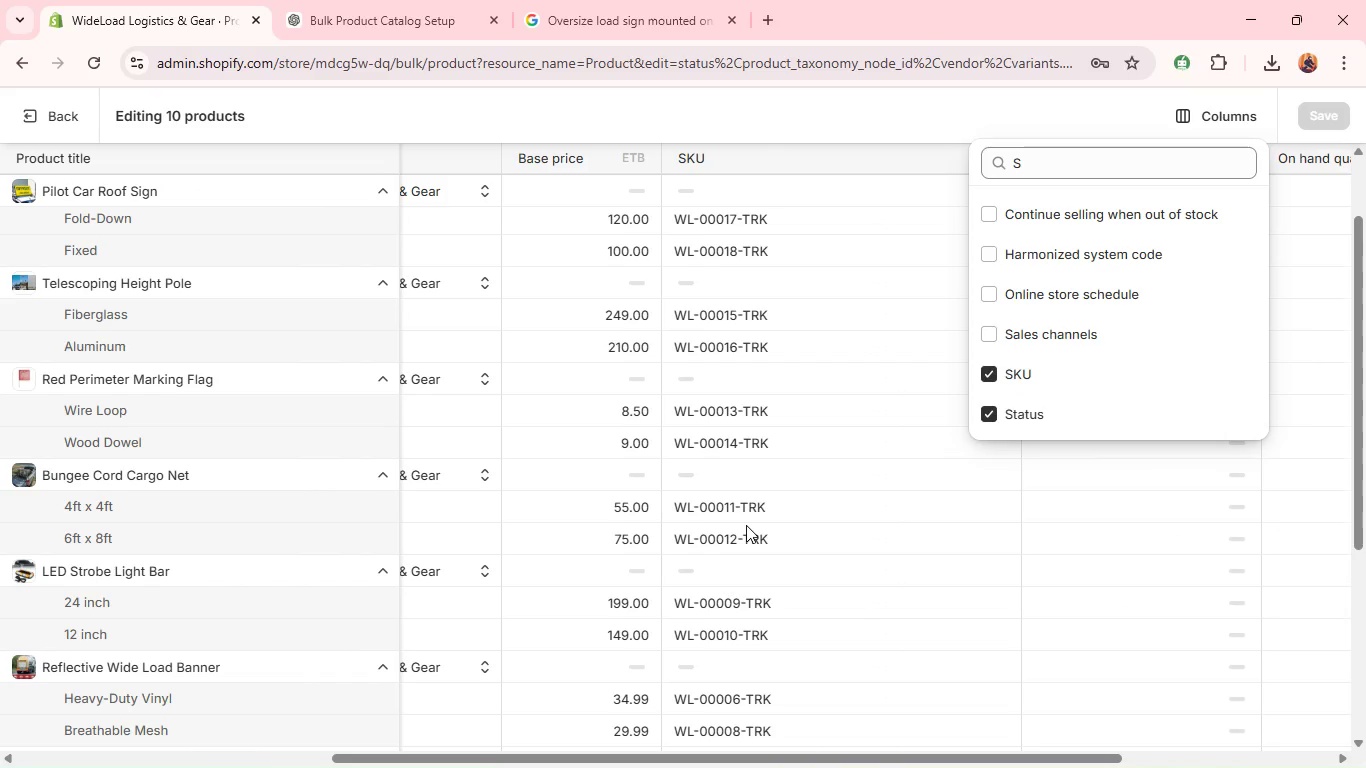 
left_click([746, 525])
 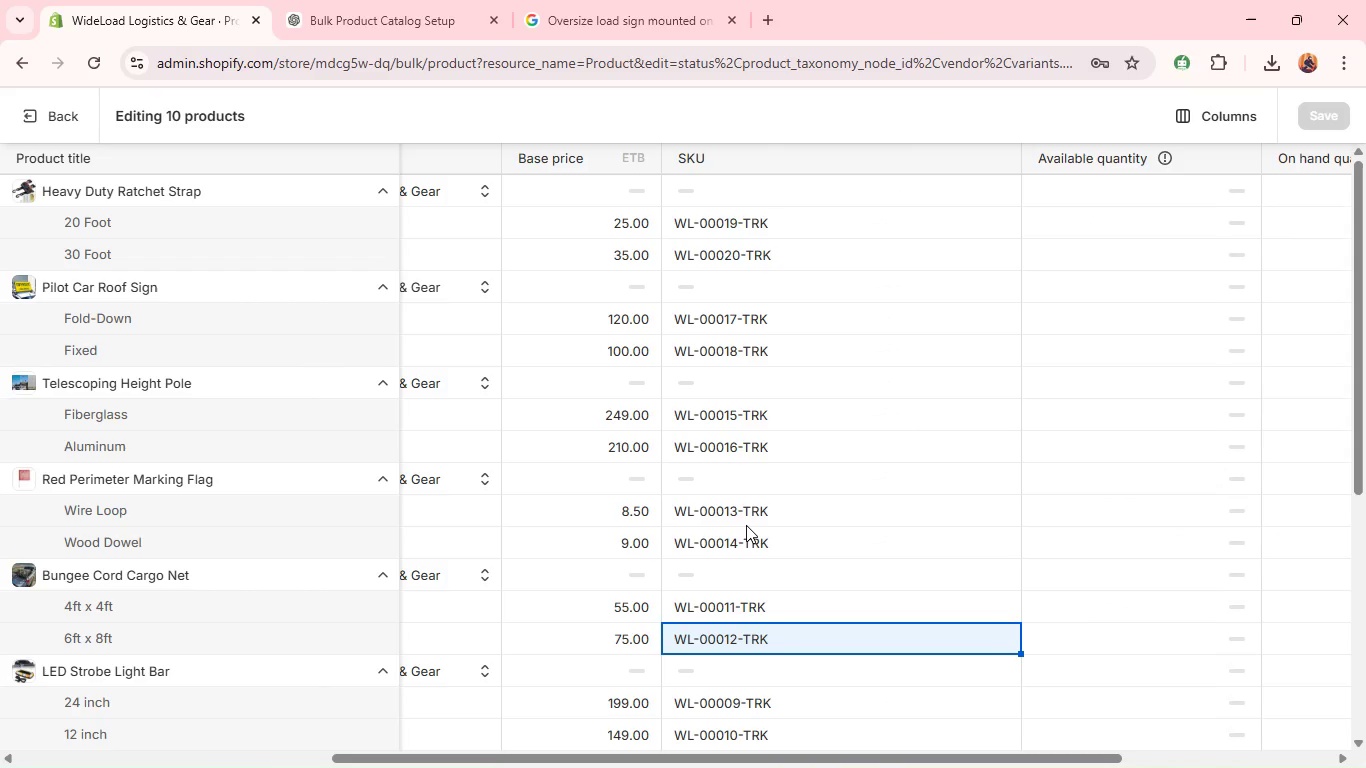 
scroll: coordinate [712, 651], scroll_direction: down, amount: 11.0
 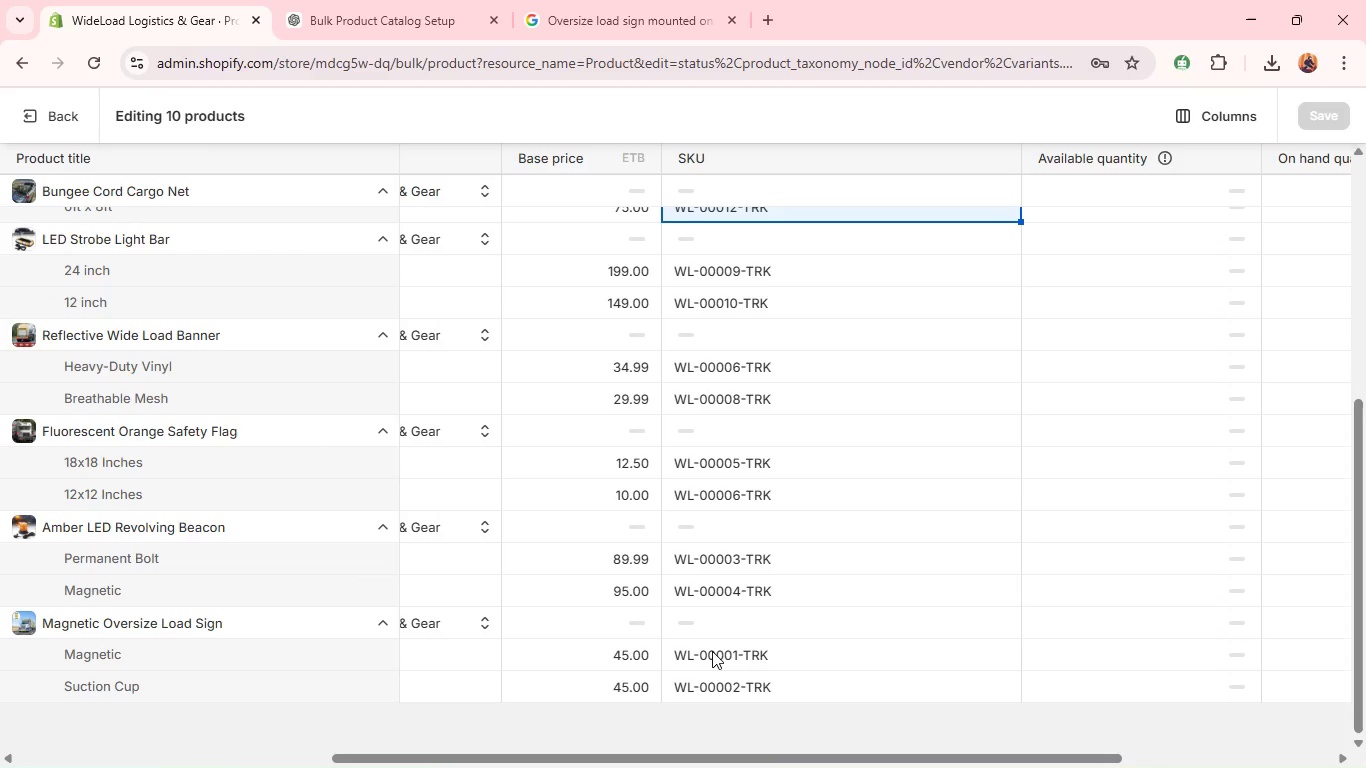 
scroll: coordinate [712, 651], scroll_direction: up, amount: 4.0
 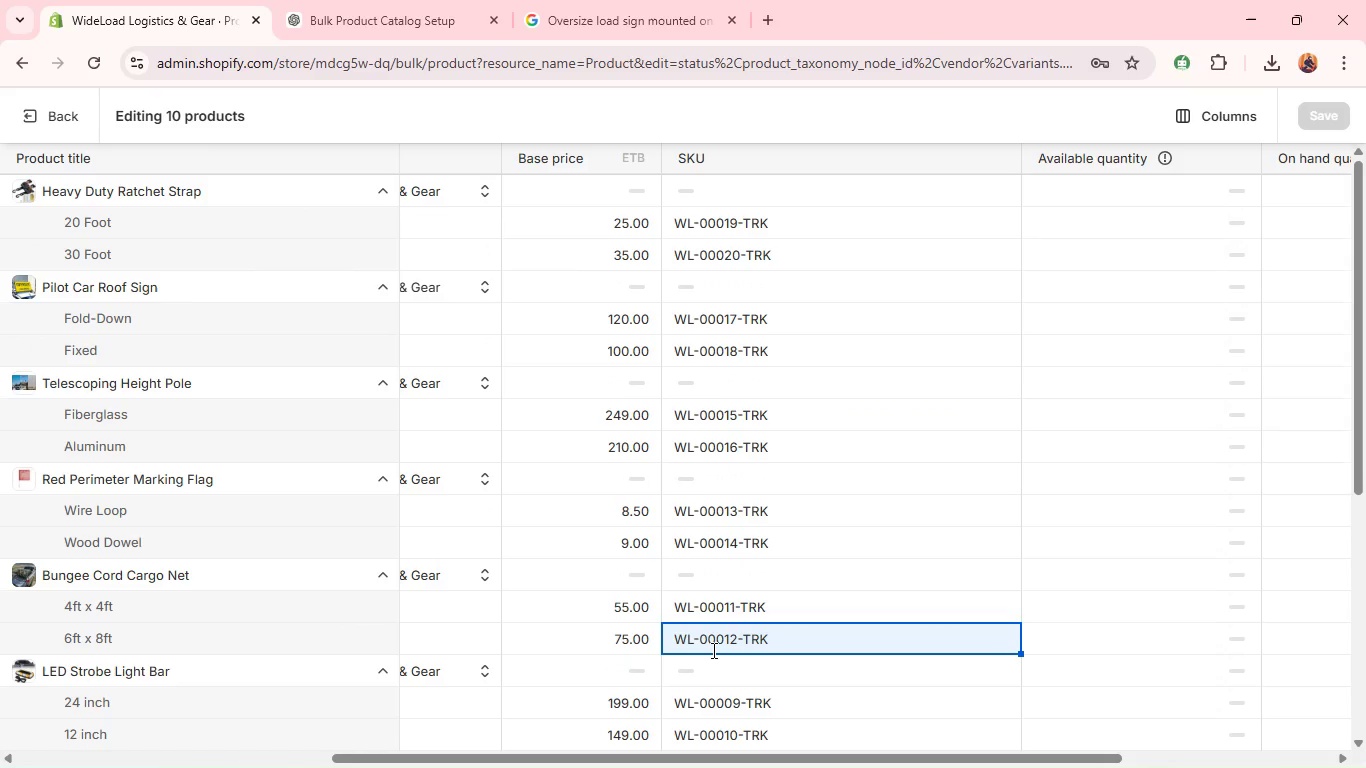 
wait(6.69)
 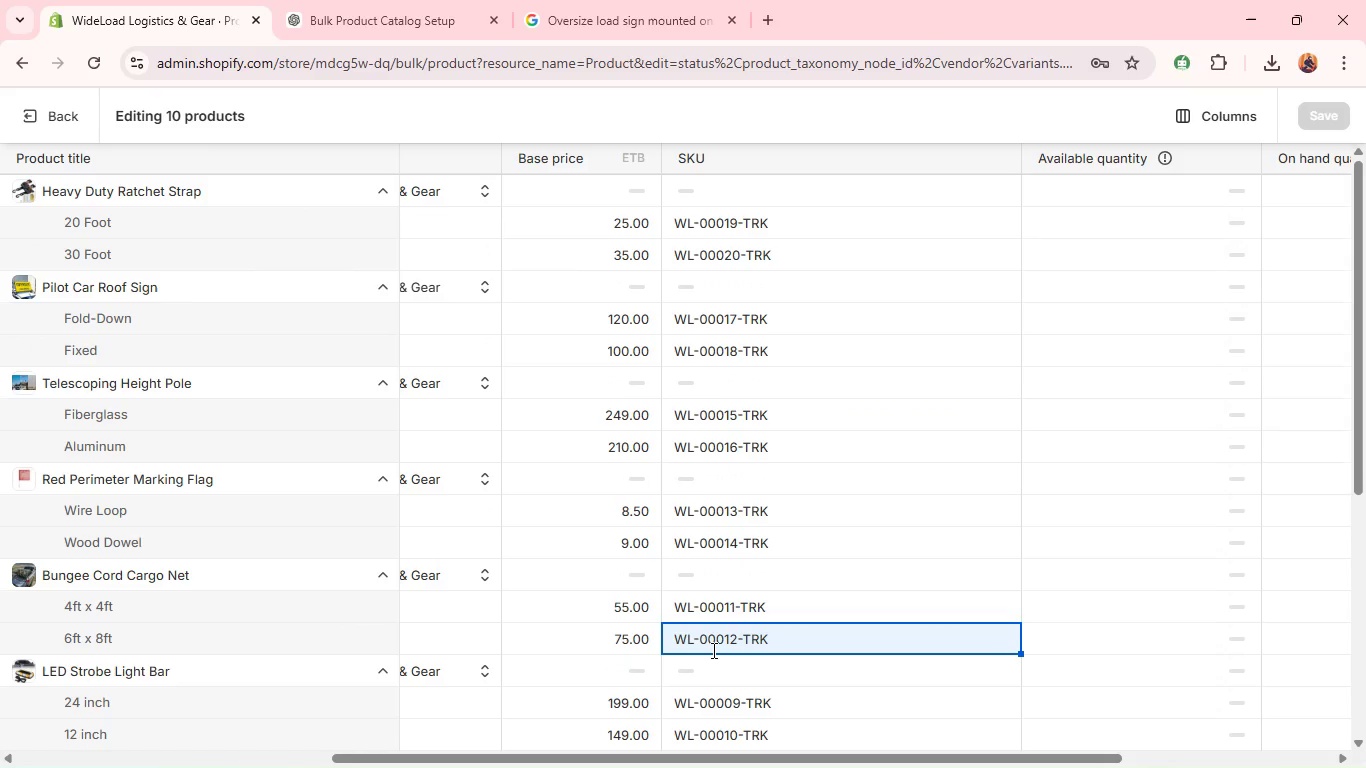 
scroll: coordinate [712, 650], scroll_direction: up, amount: 3.0
 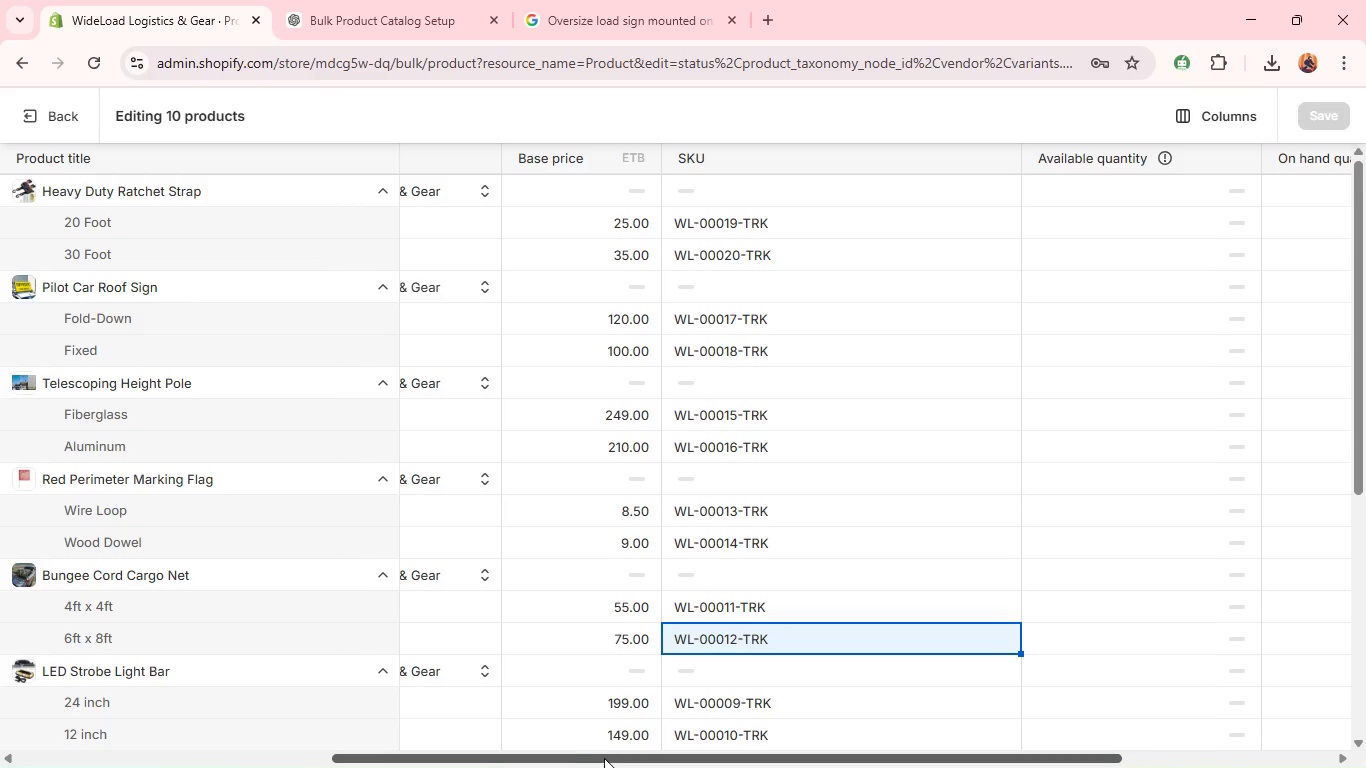 
left_click_drag(start_coordinate=[604, 758], to_coordinate=[1197, 767])
 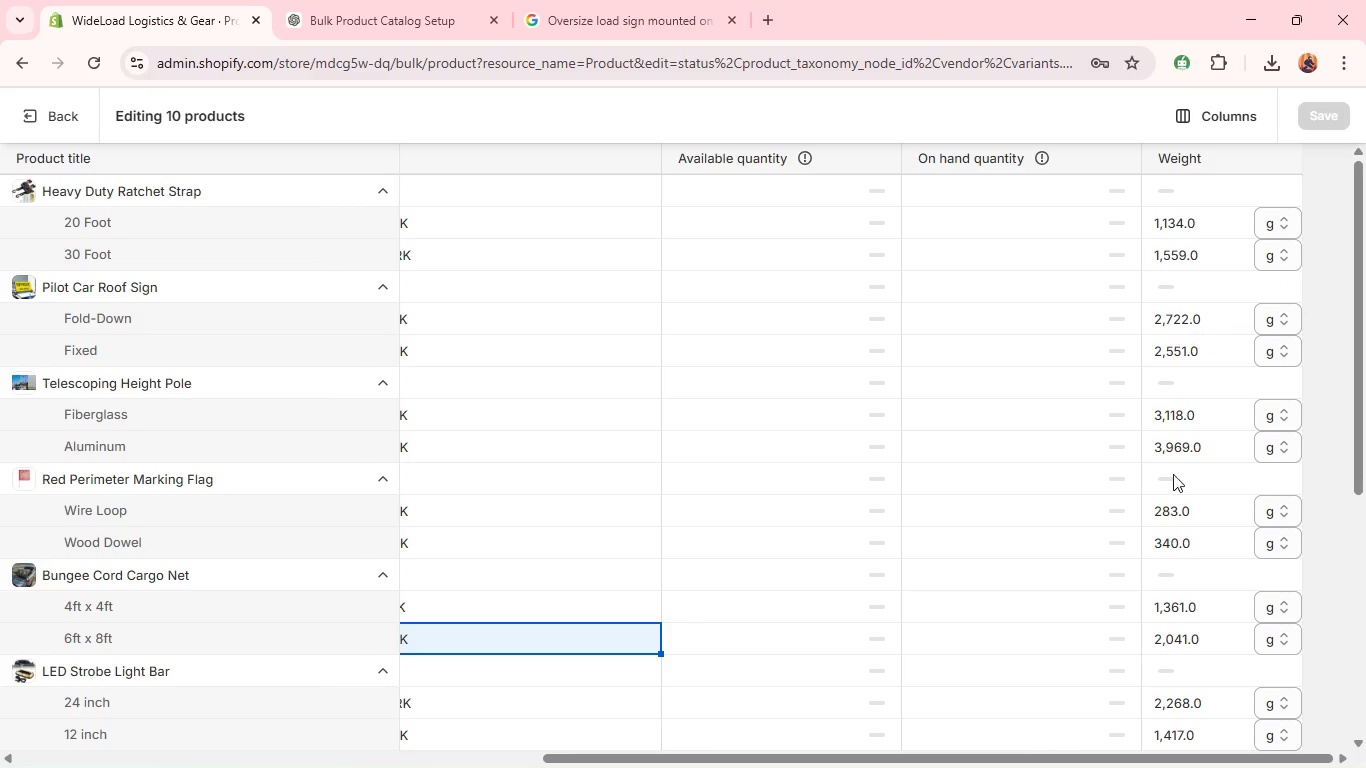 
scroll: coordinate [1169, 505], scroll_direction: down, amount: 3.0
 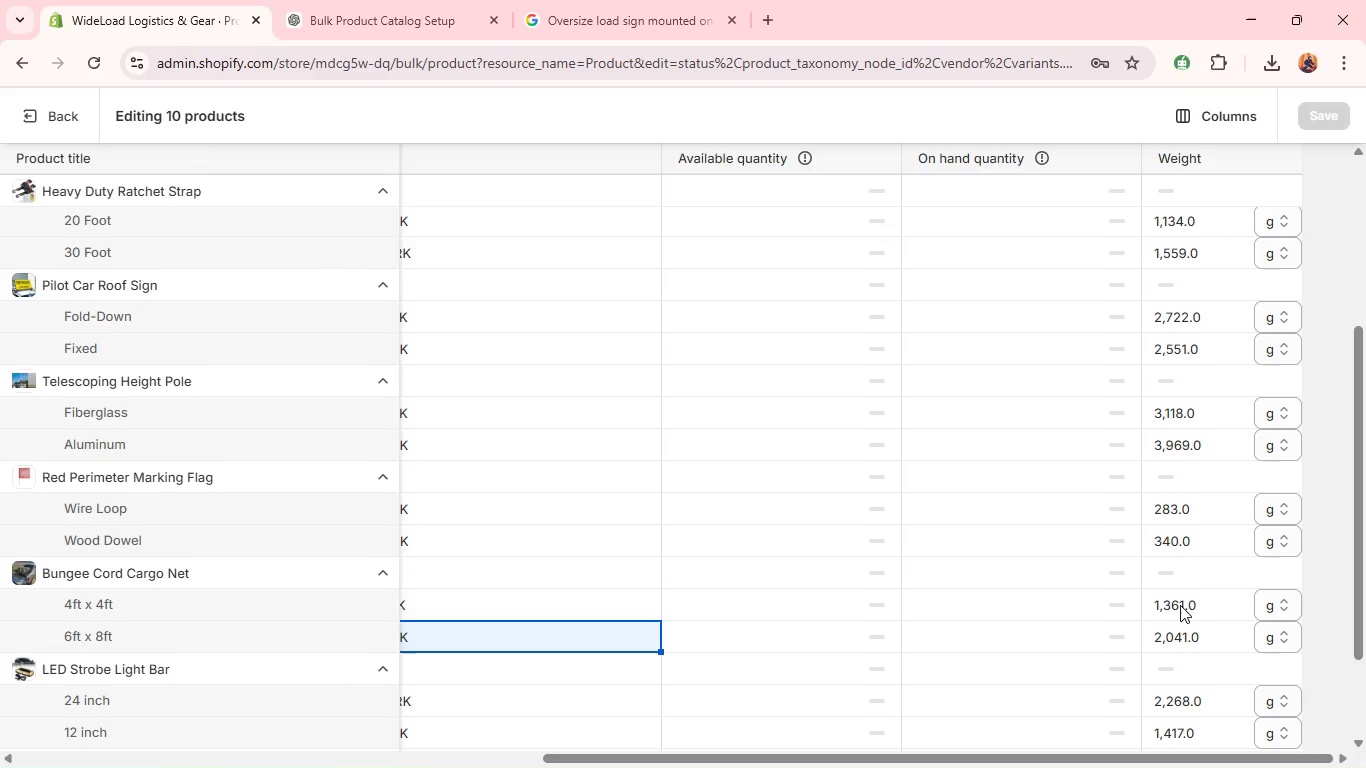 
scroll: coordinate [1183, 601], scroll_direction: none, amount: 0.0
 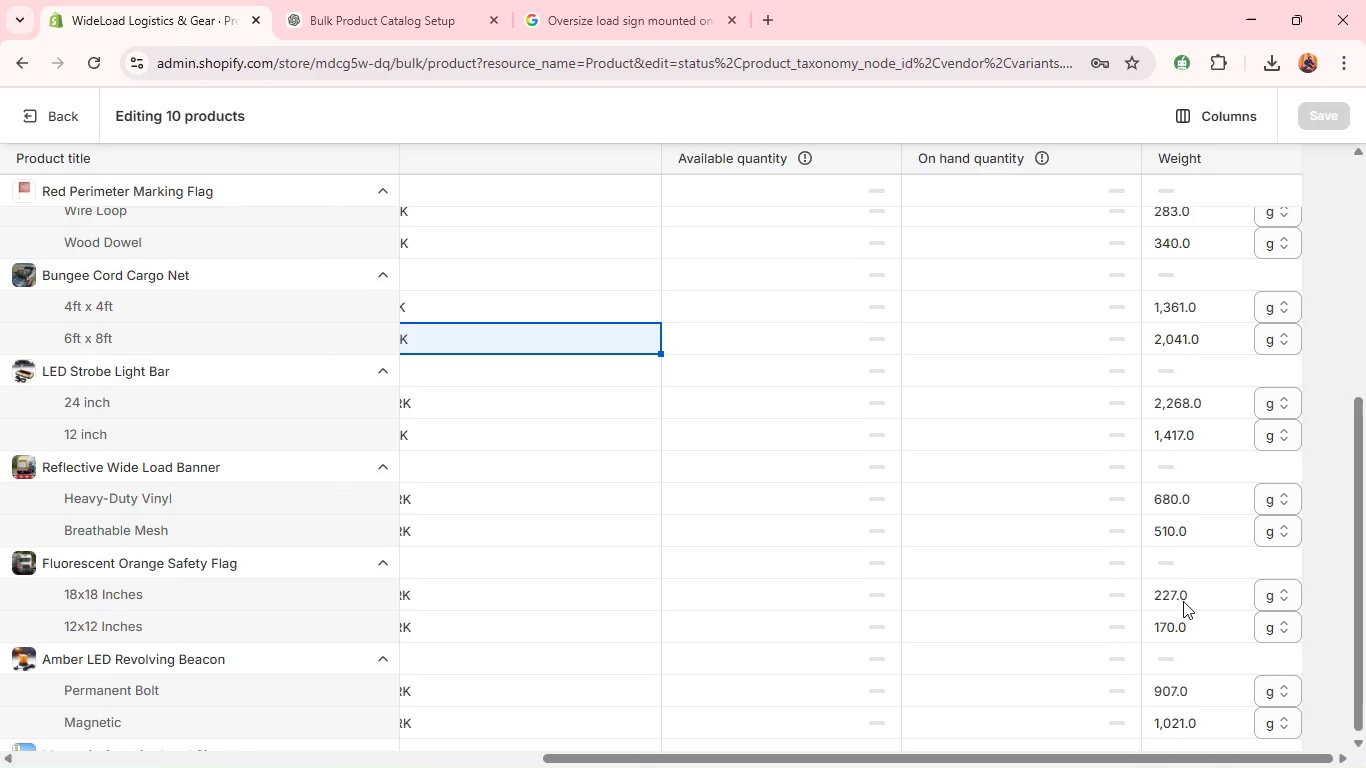 
scroll: coordinate [1178, 585], scroll_direction: up, amount: 5.0
 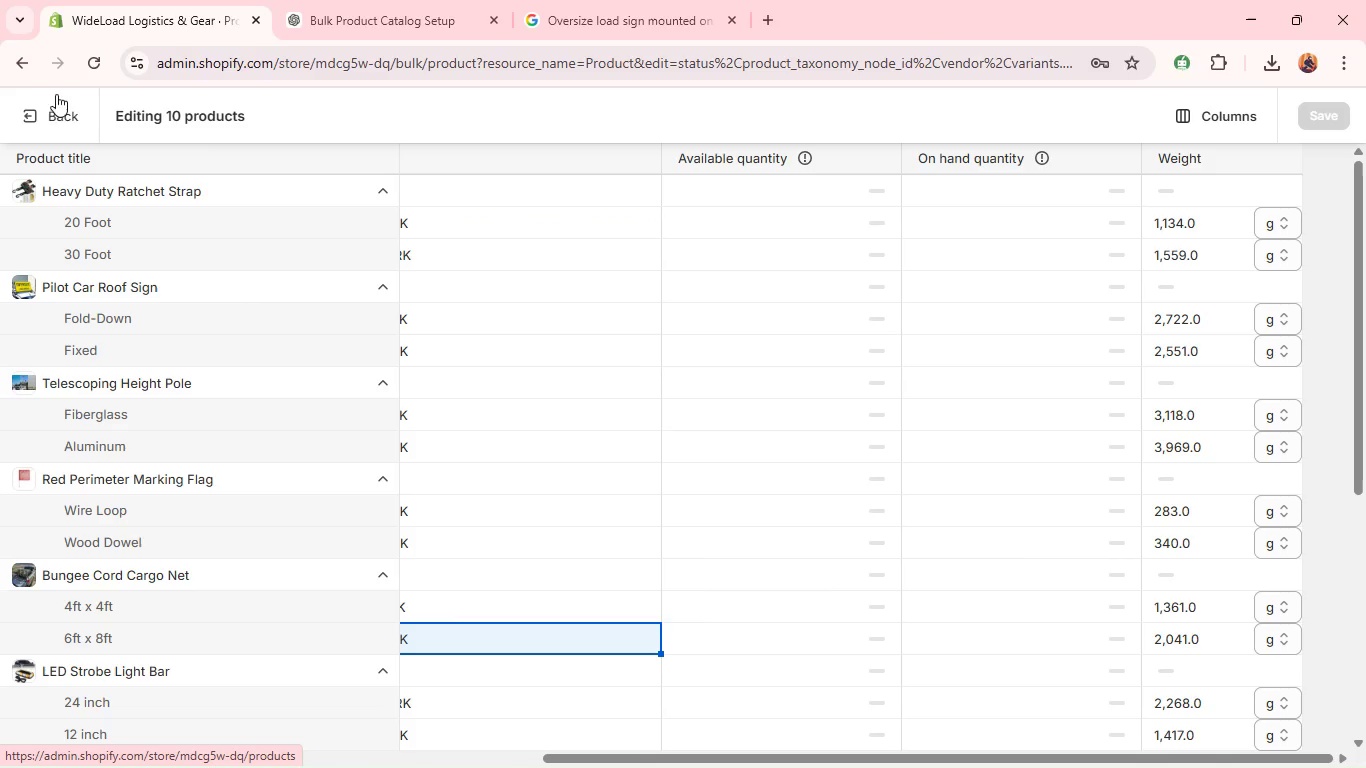 
left_click([28, 132])
 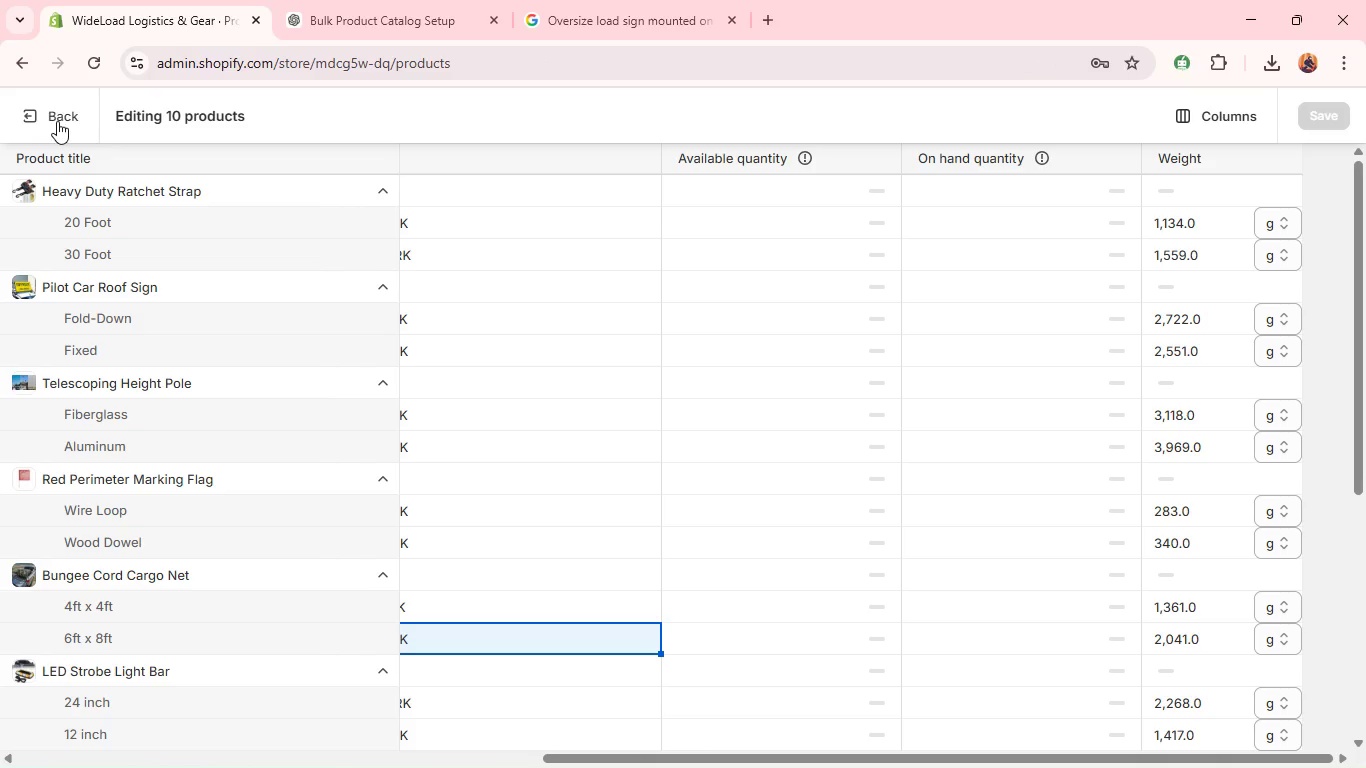 
mouse_move([83, 149])
 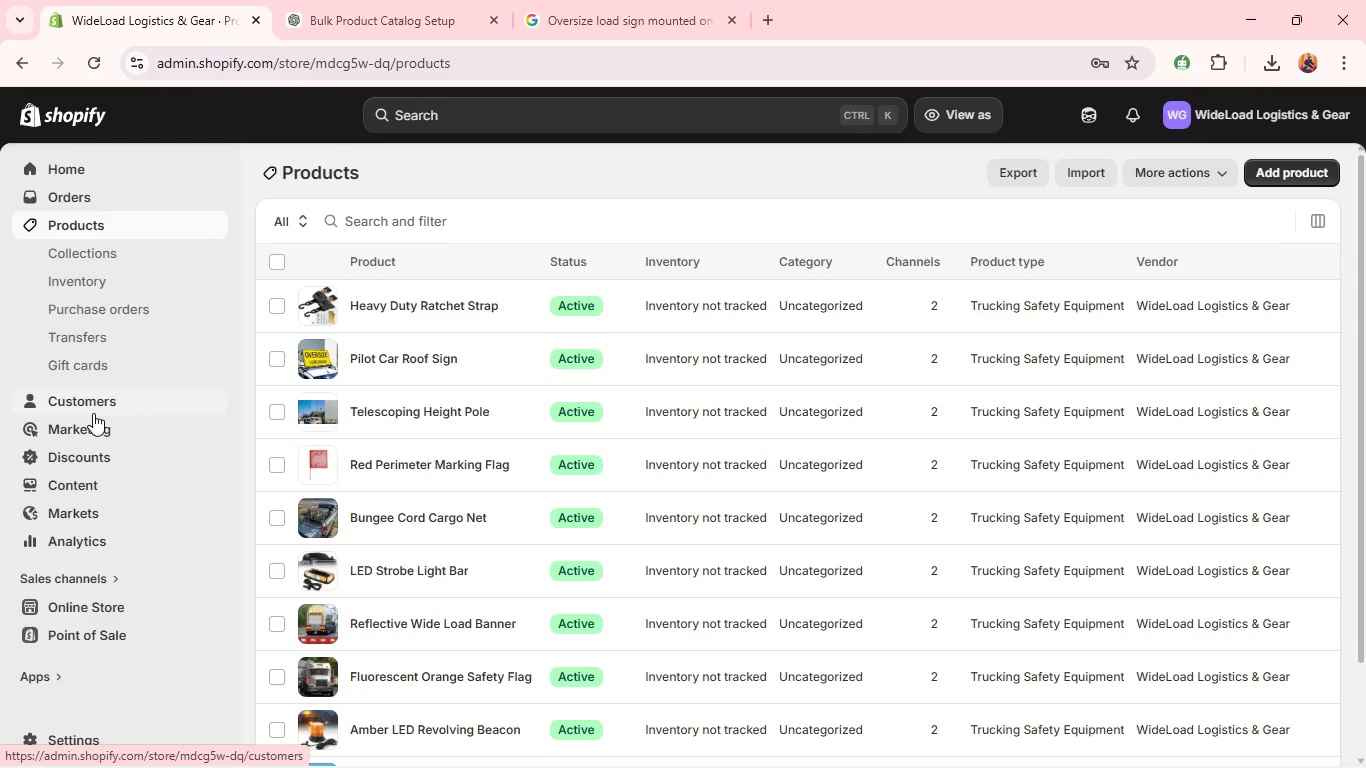 
wait(11.67)
 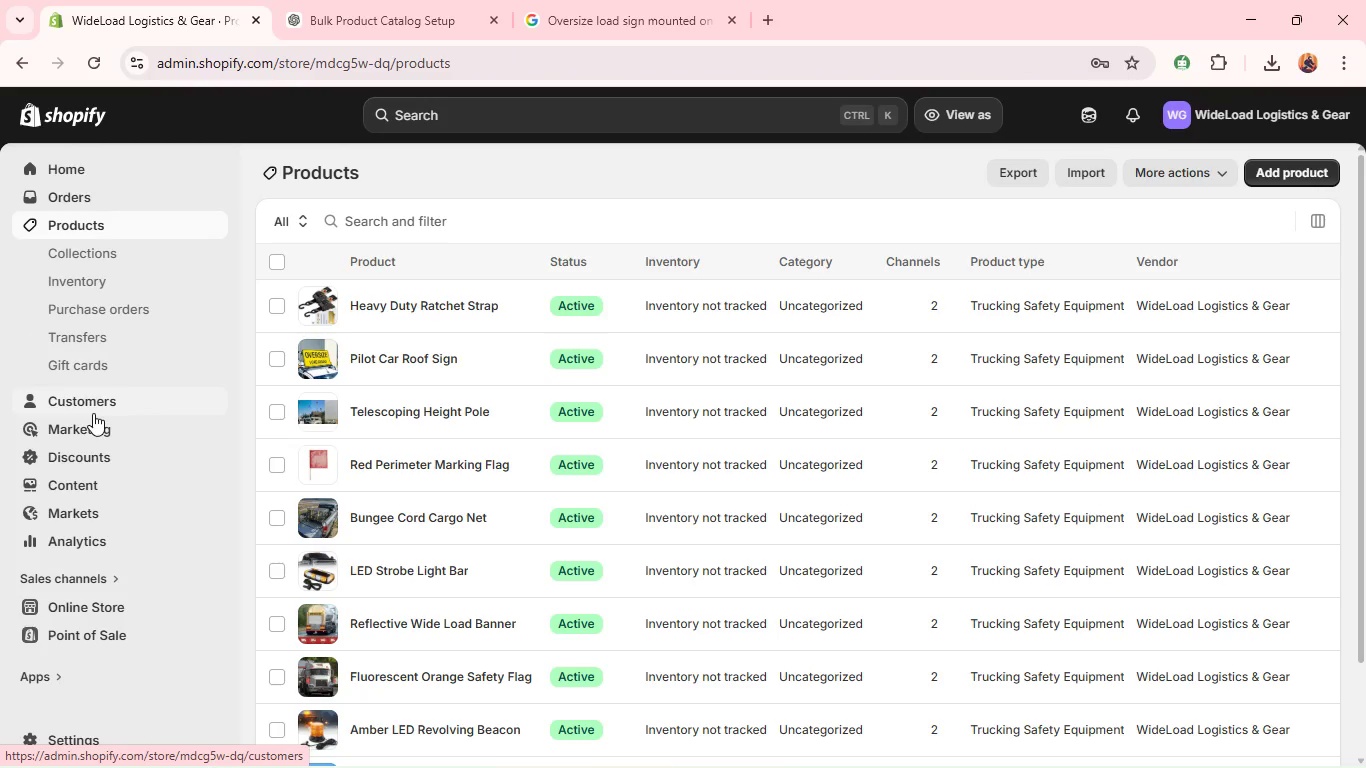 
left_click([90, 736])
 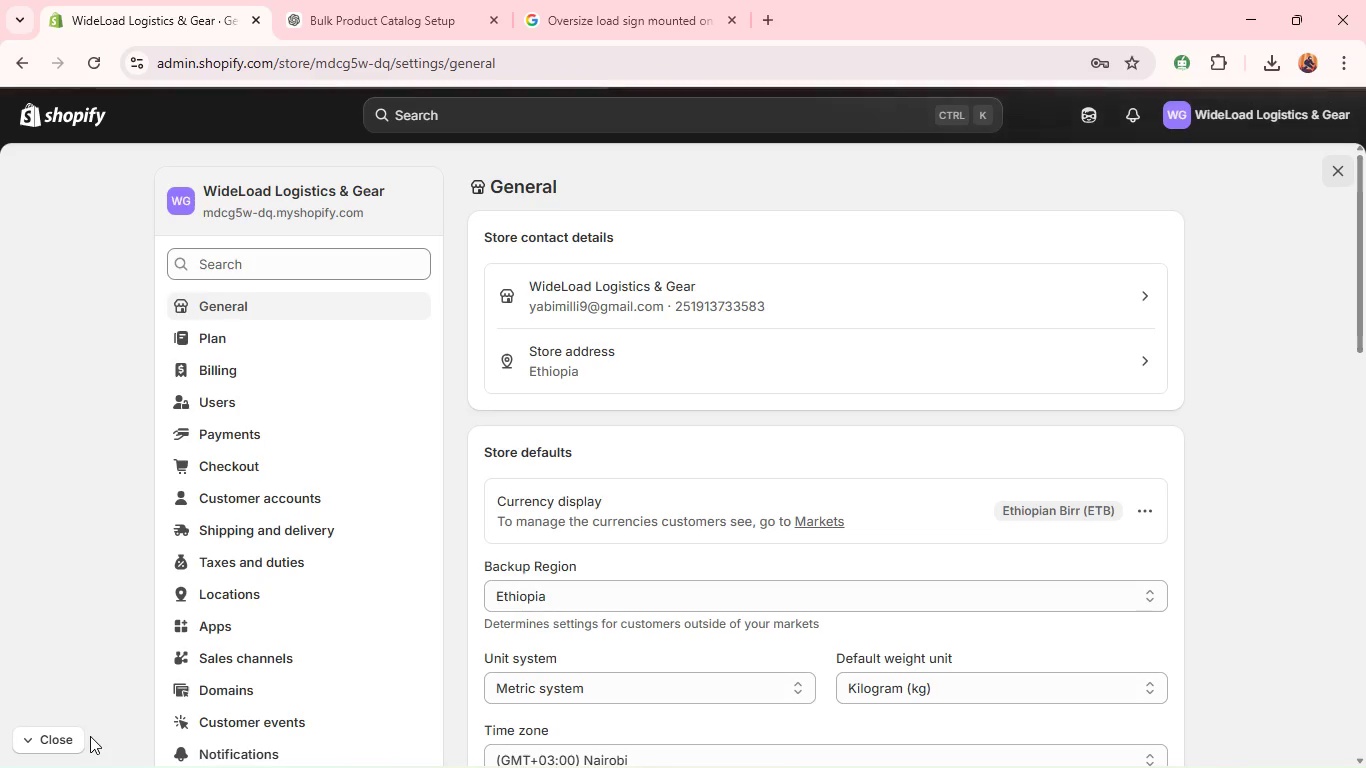 
wait(6.52)
 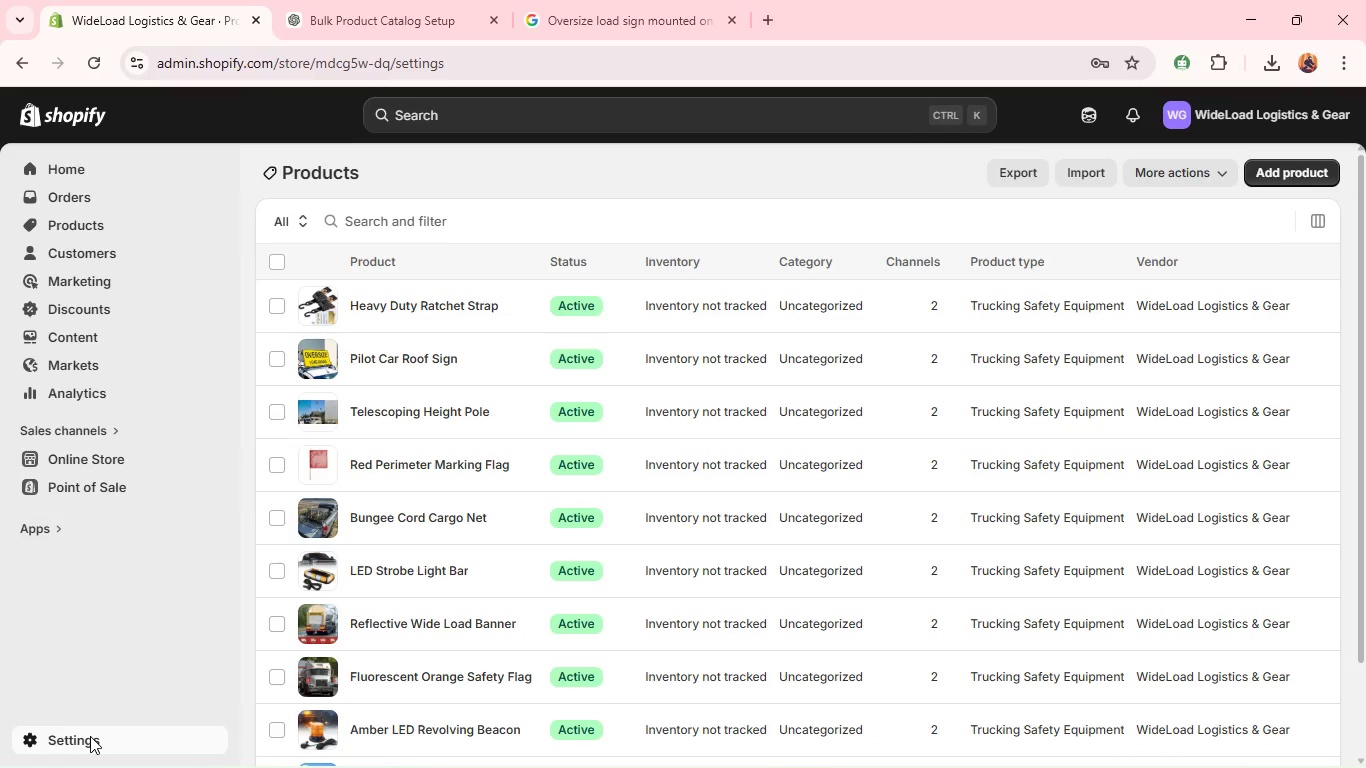 
scroll: coordinate [794, 677], scroll_direction: down, amount: 5.0
 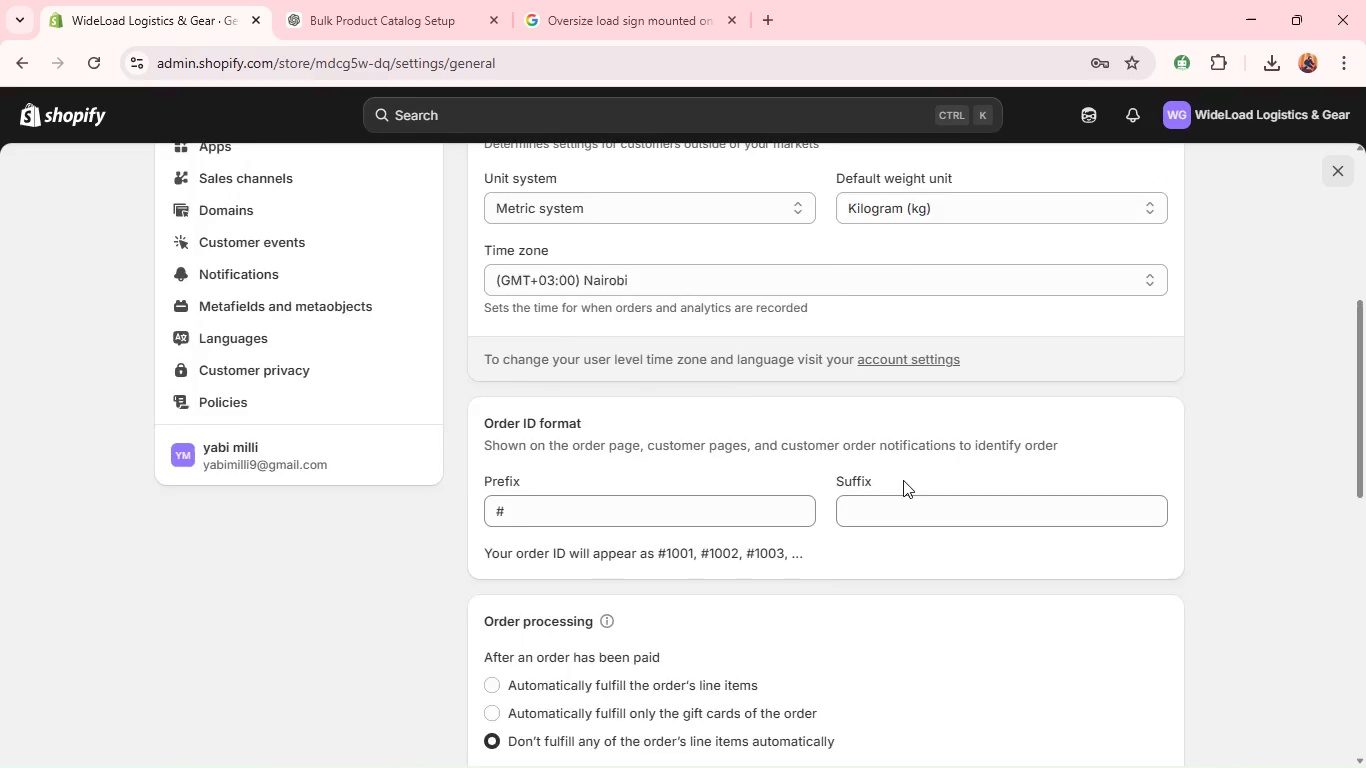 
scroll: coordinate [903, 483], scroll_direction: up, amount: 3.0
 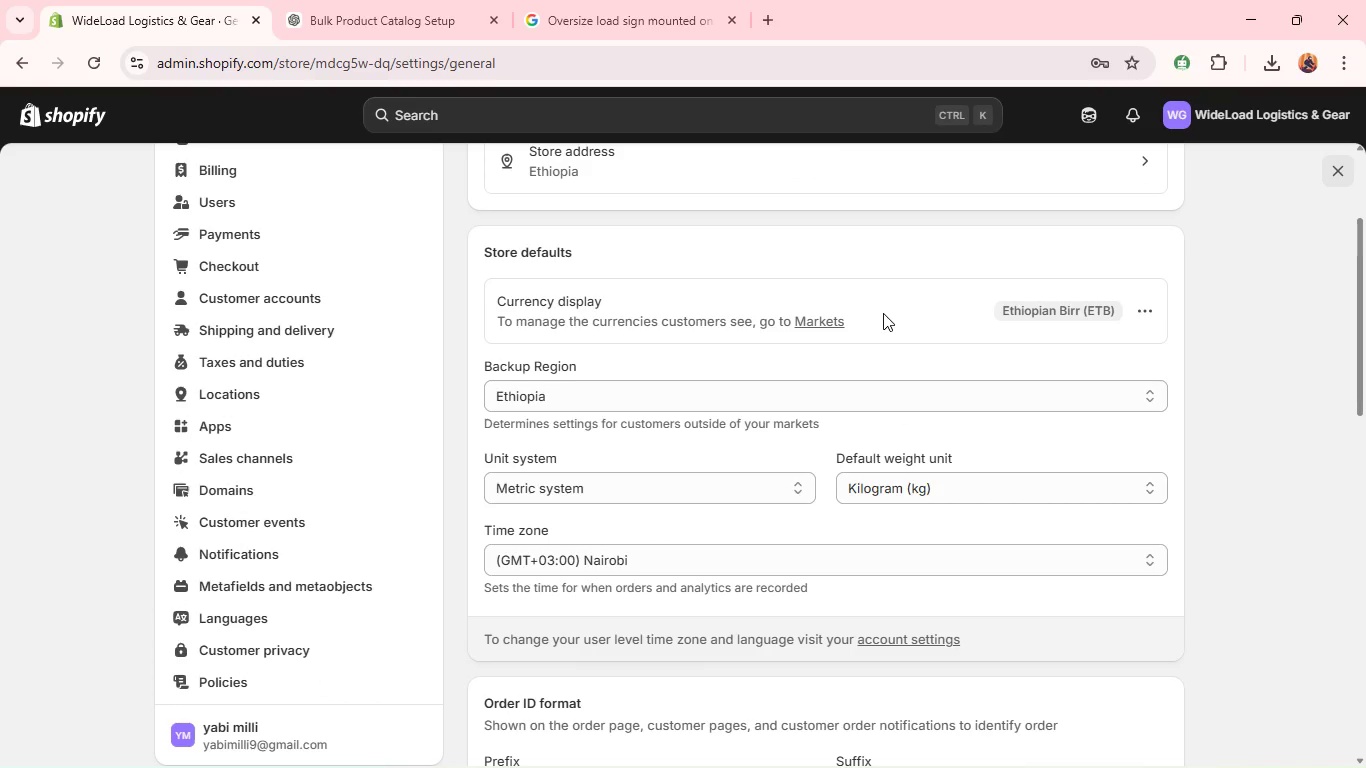 
left_click([878, 312])
 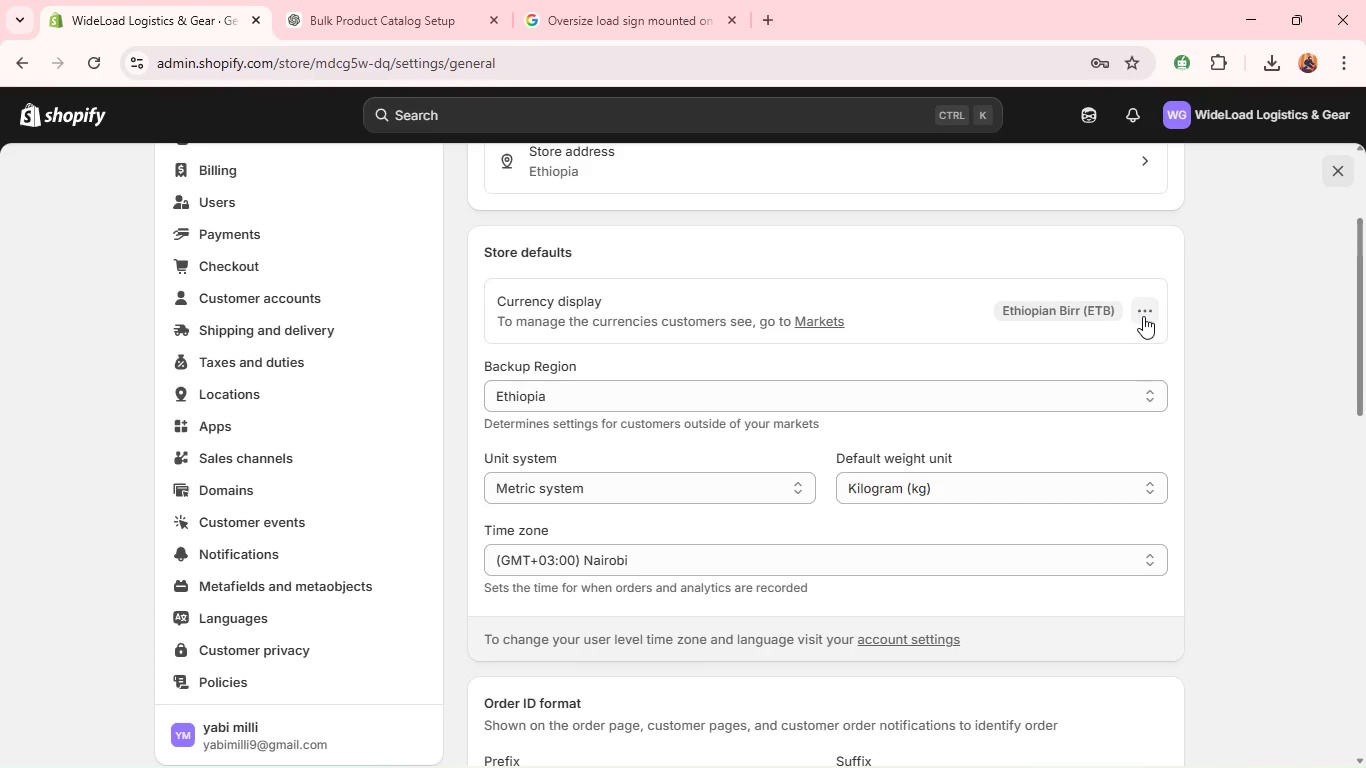 
left_click([1143, 316])
 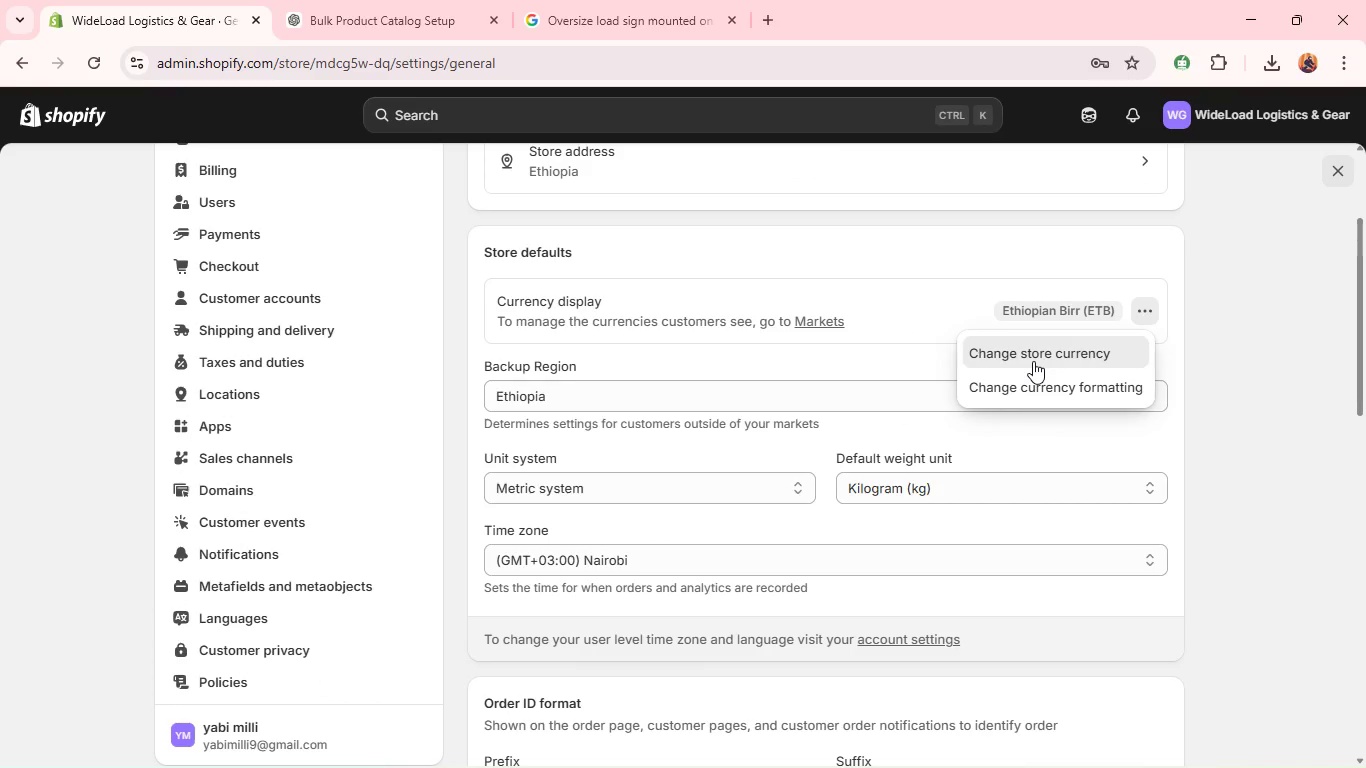 
left_click([1033, 361])
 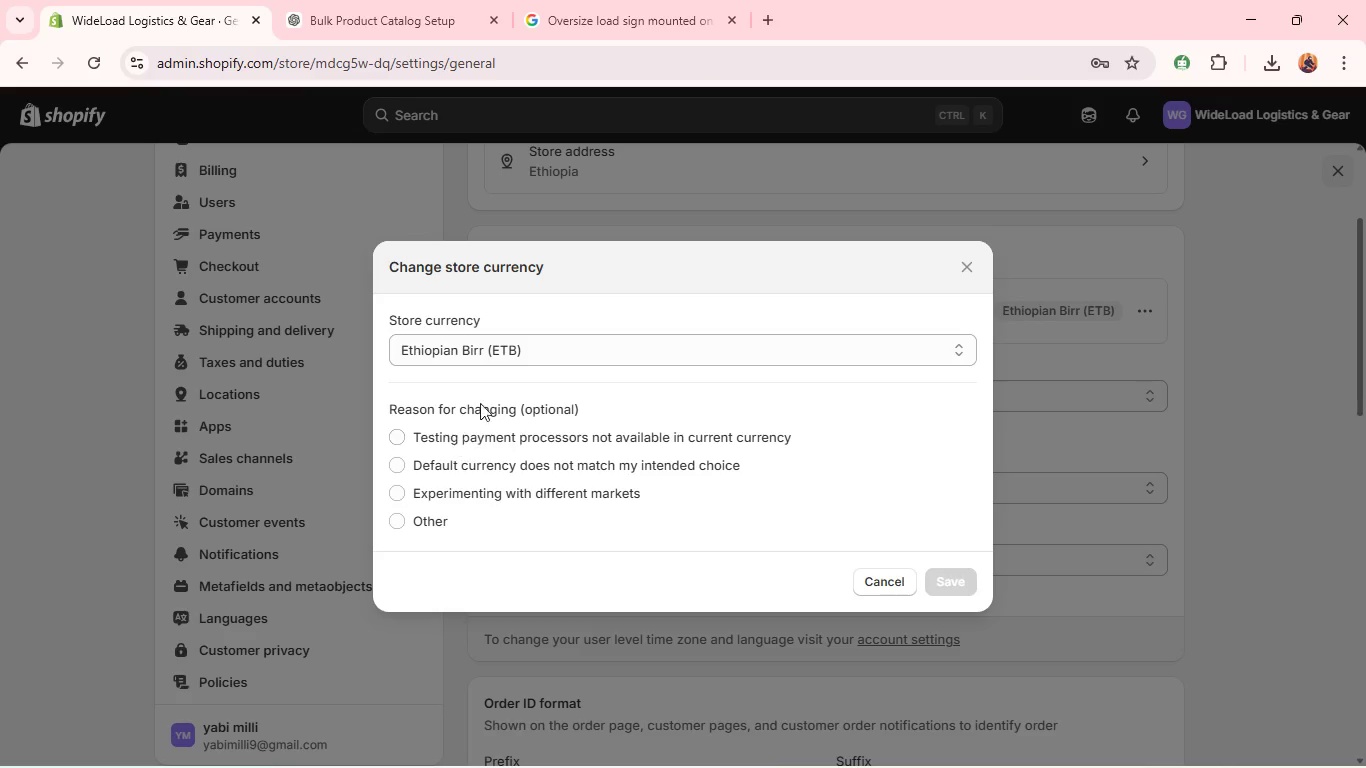 
left_click([510, 345])
 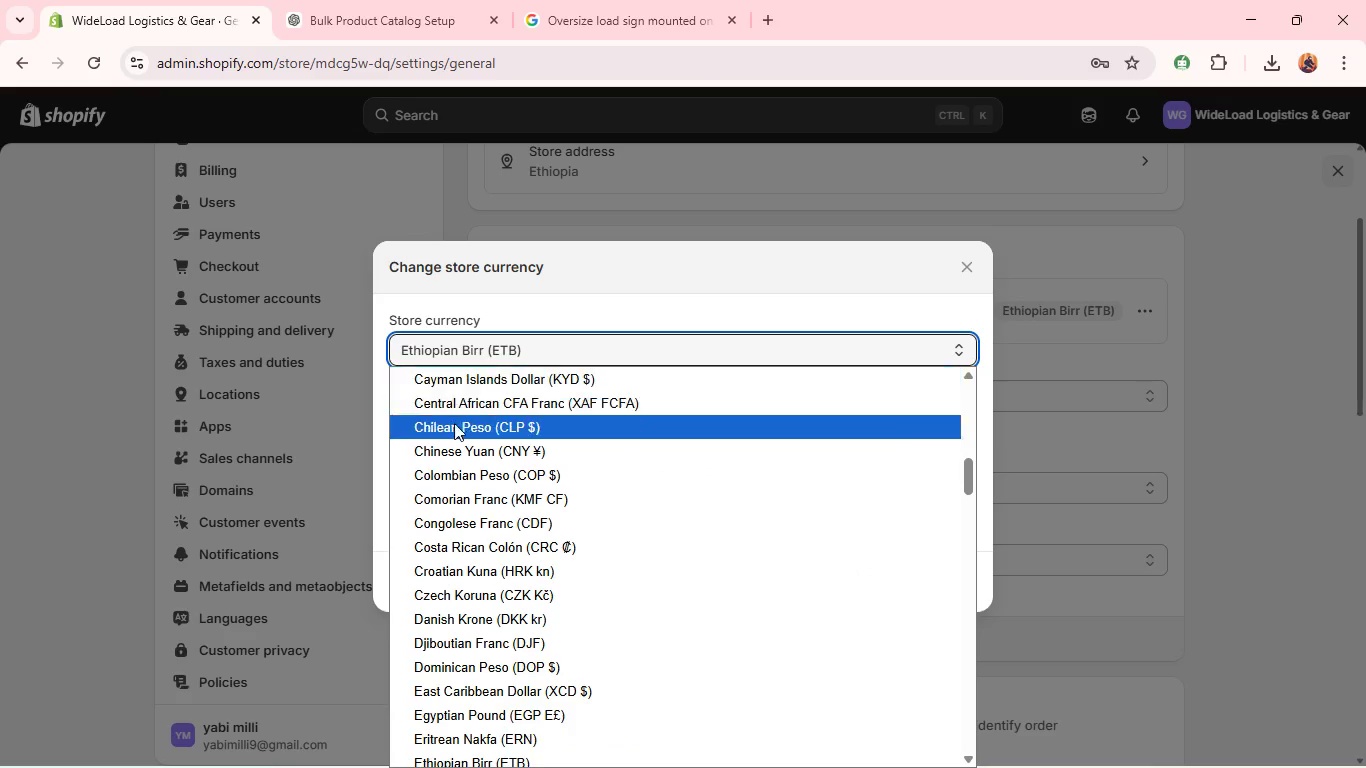 
scroll: coordinate [453, 427], scroll_direction: up, amount: 8.0
 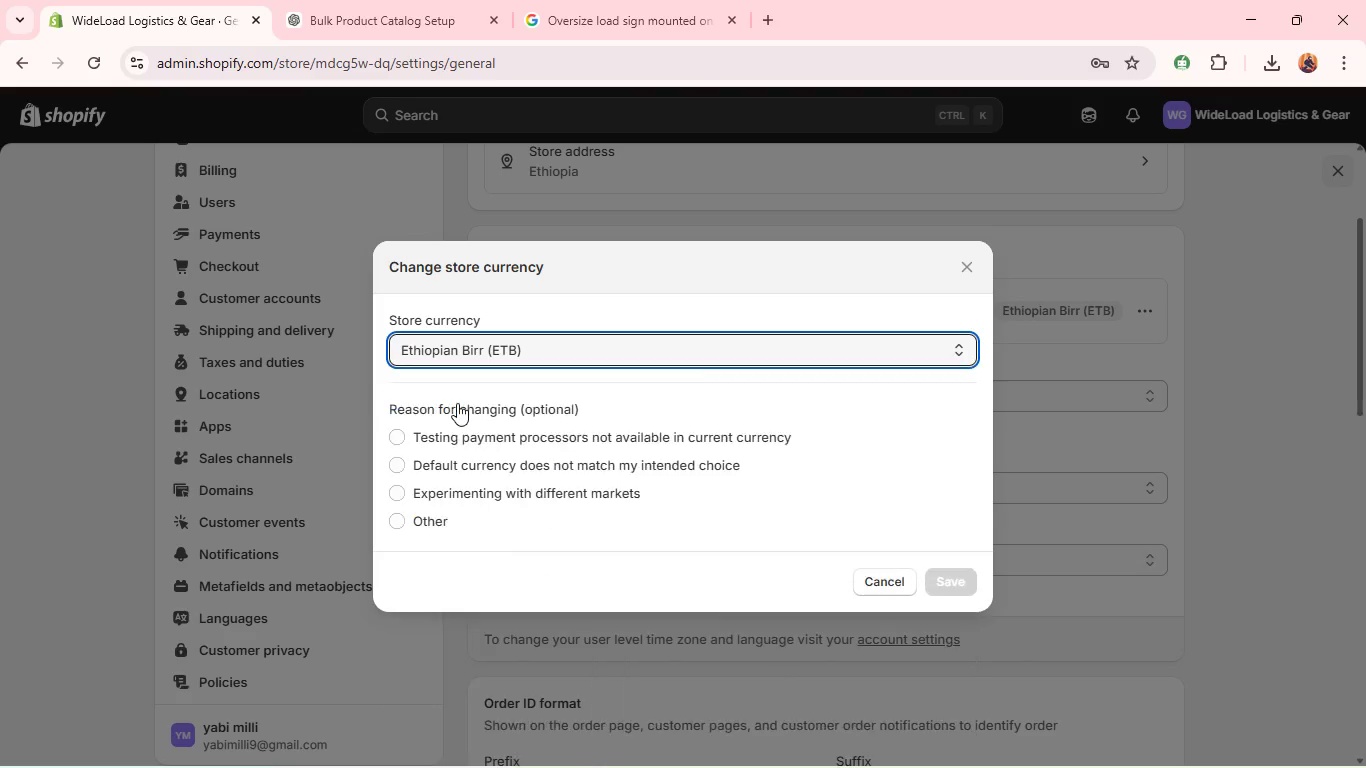 
left_click([457, 403])
 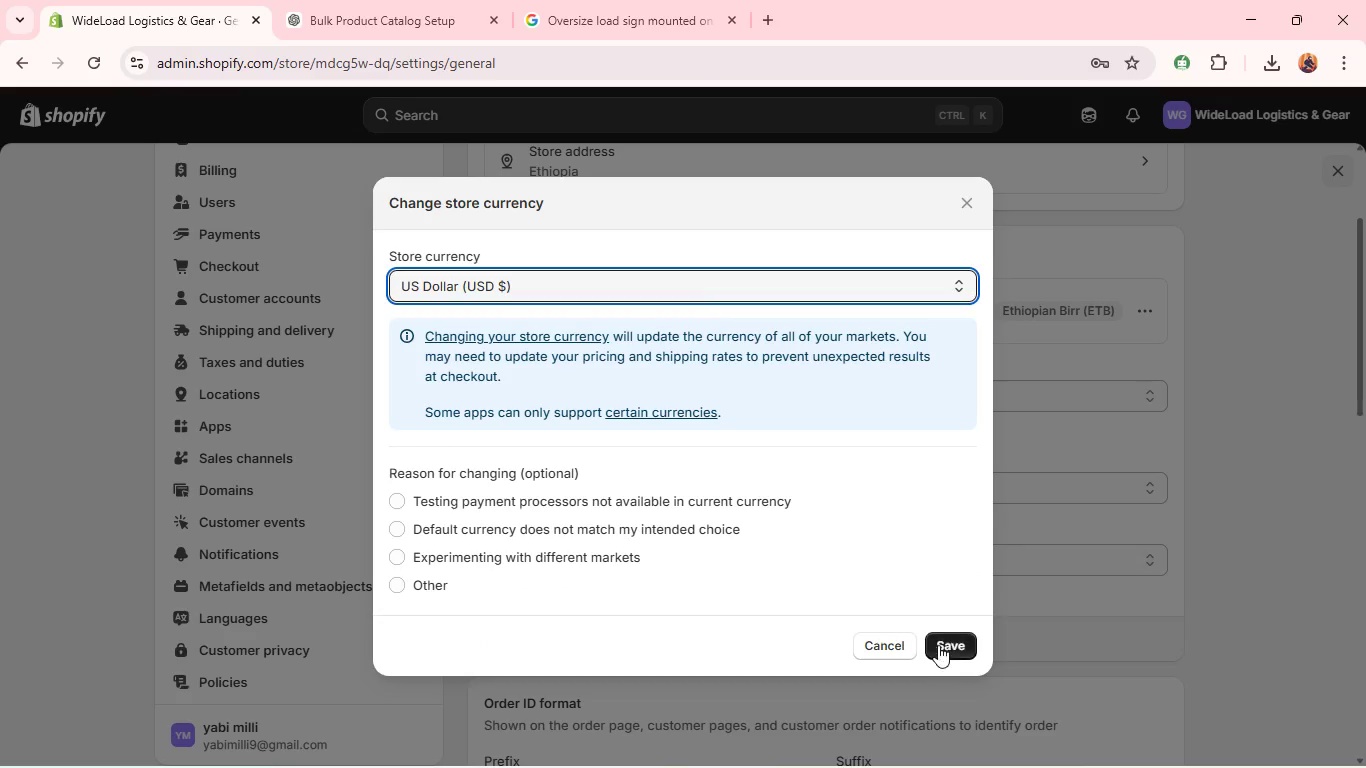 
left_click([938, 647])
 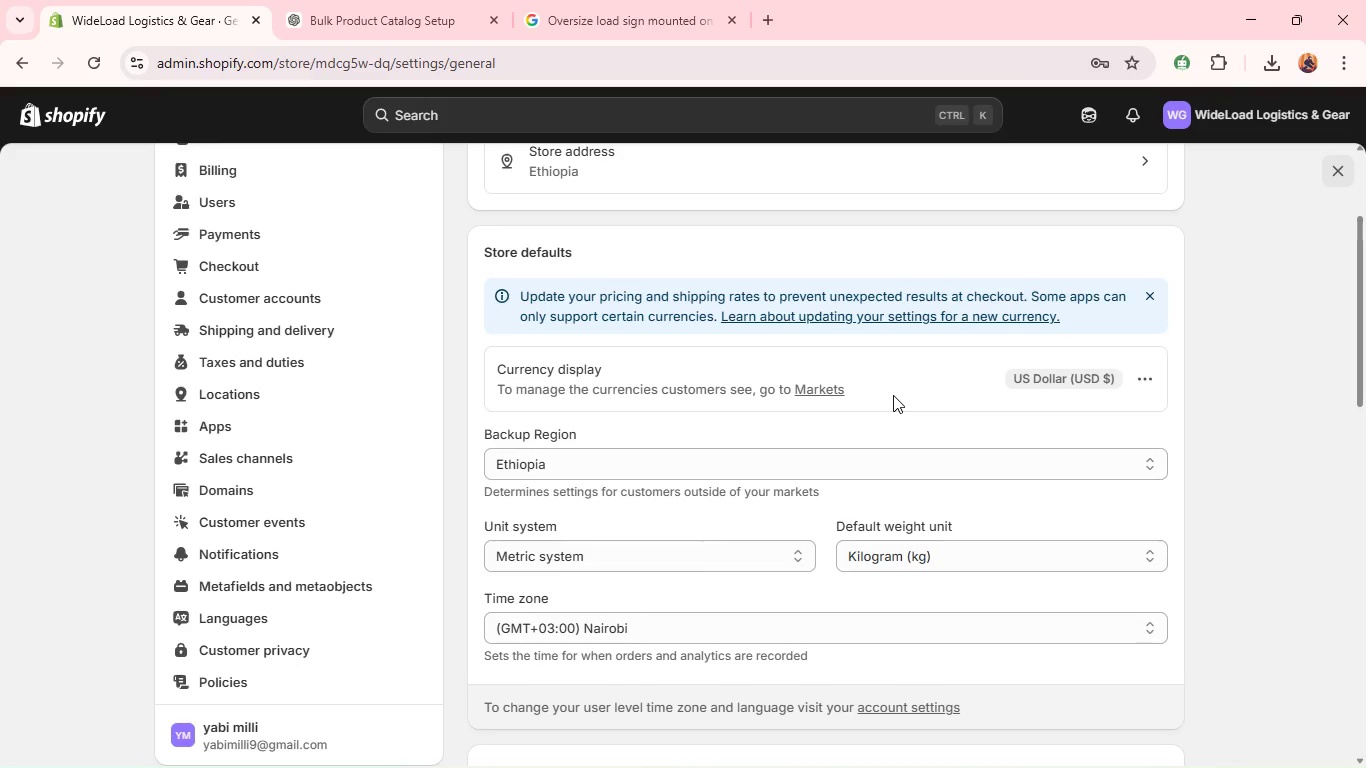 
scroll: coordinate [886, 404], scroll_direction: up, amount: 4.0
 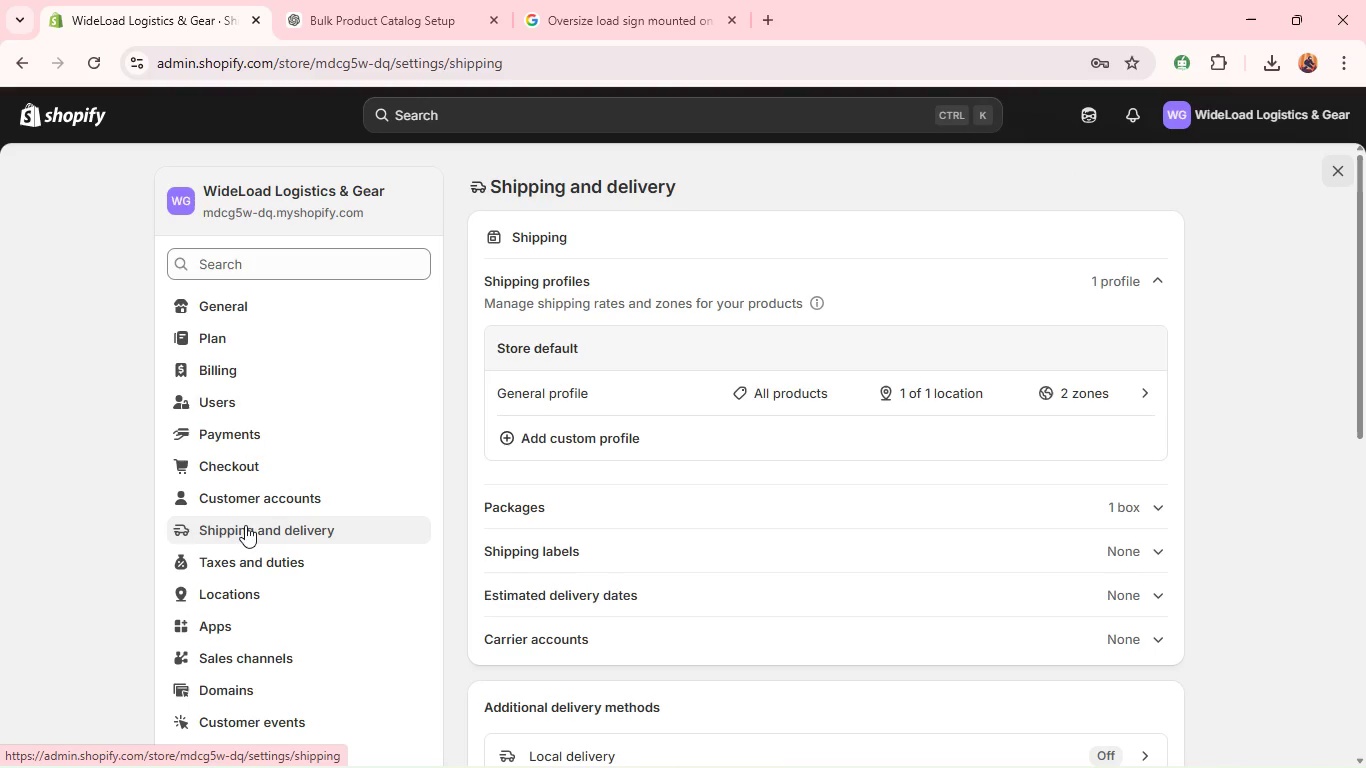 
wait(14.0)
 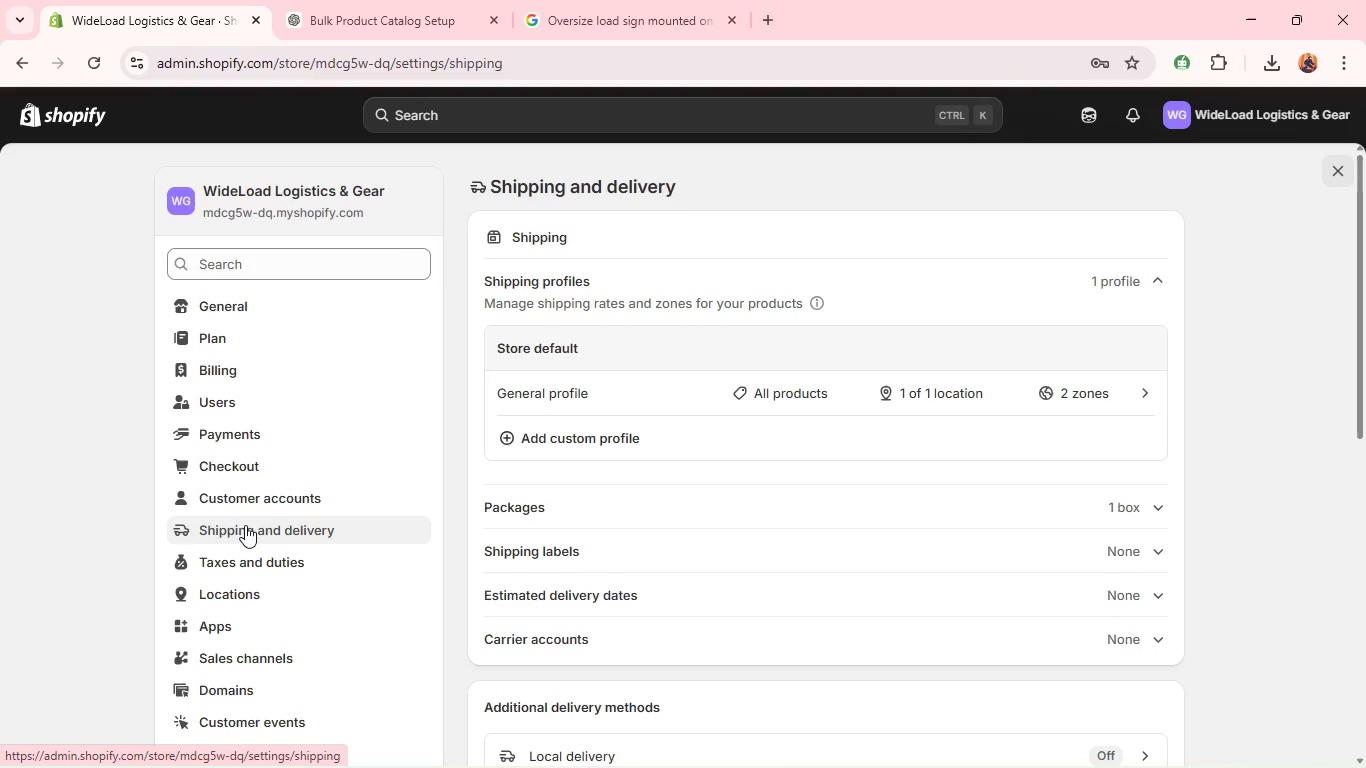 
left_click([1043, 407])
 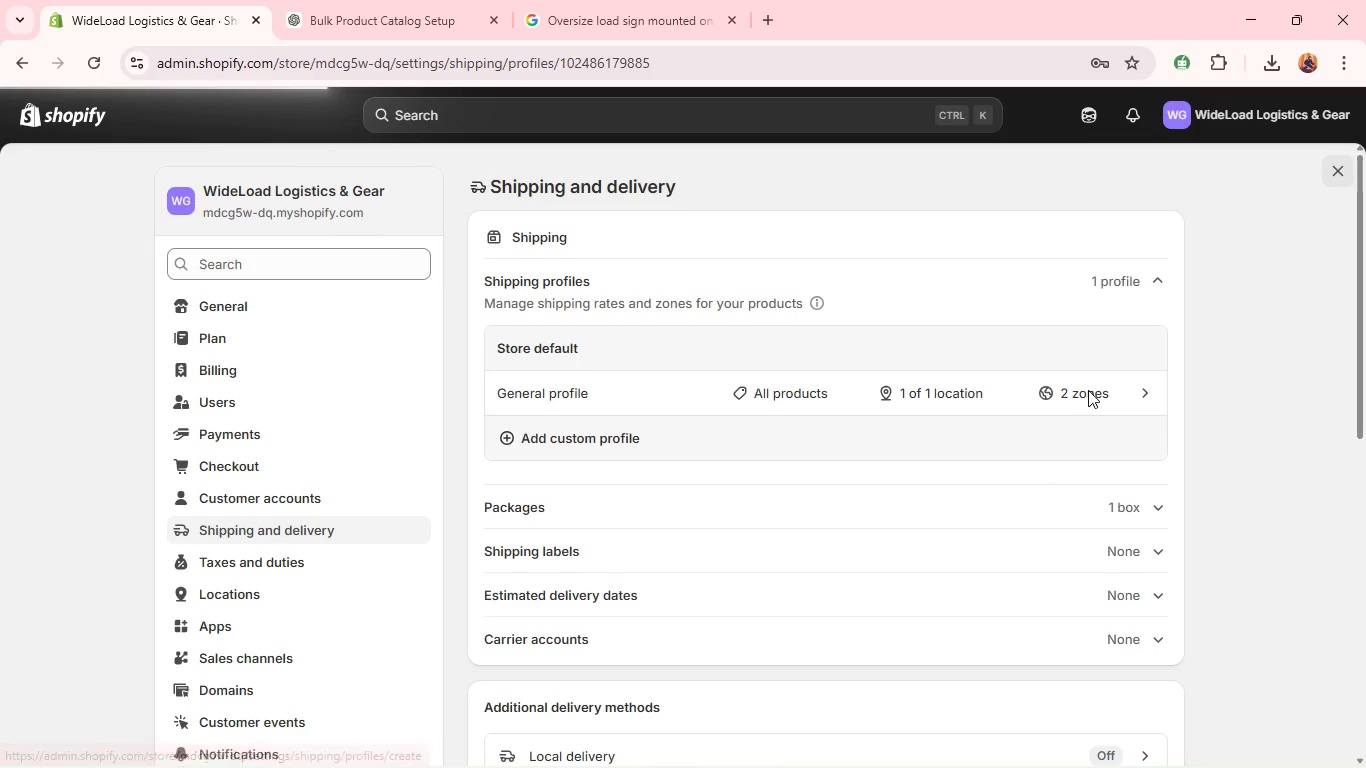 
wait(8.44)
 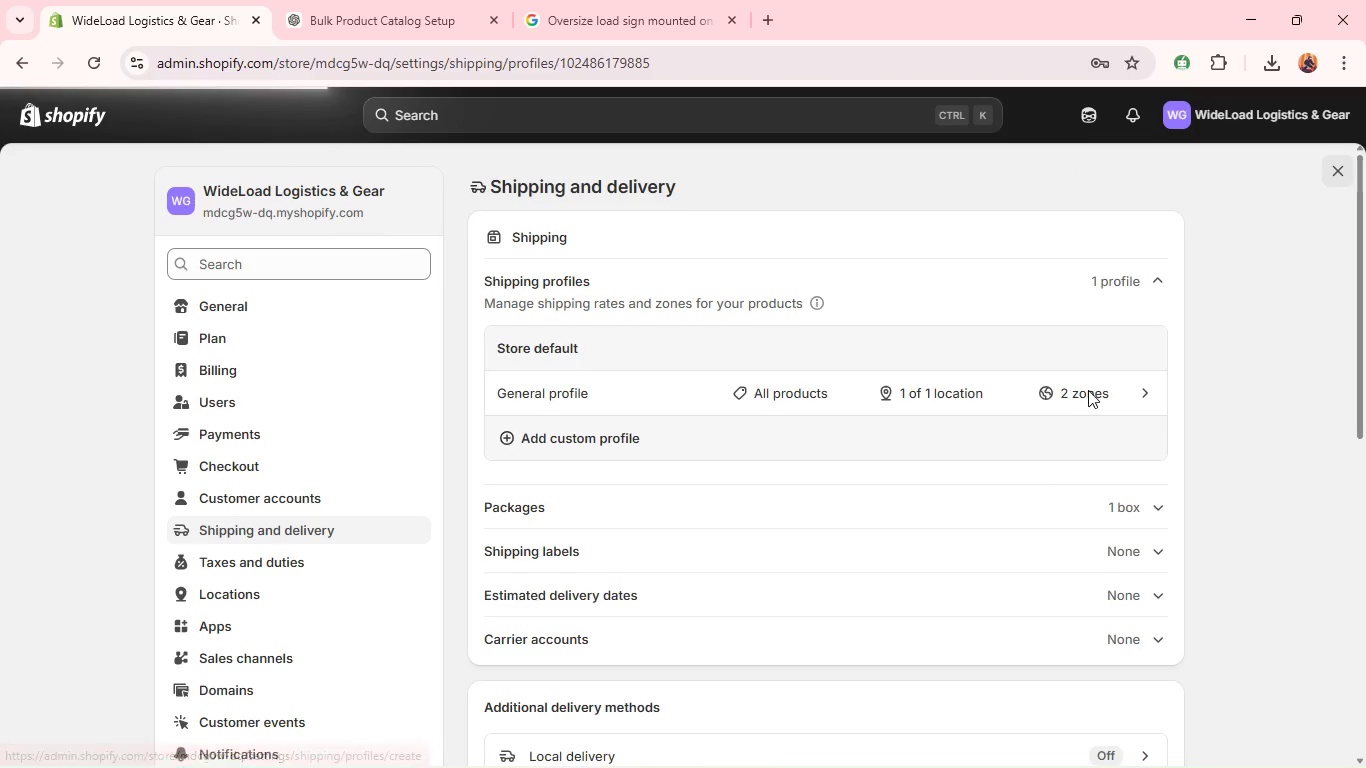 
scroll: coordinate [928, 664], scroll_direction: down, amount: 2.0
 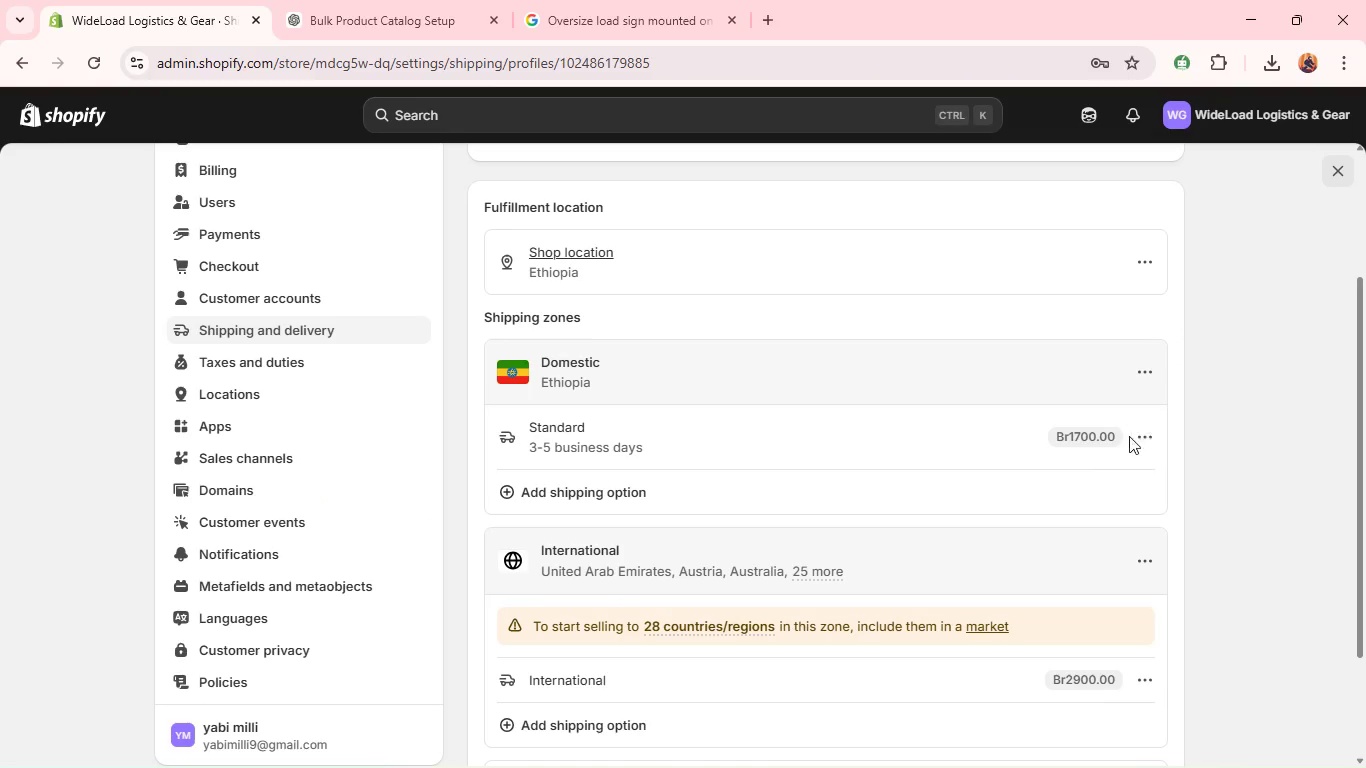 
left_click([1131, 432])
 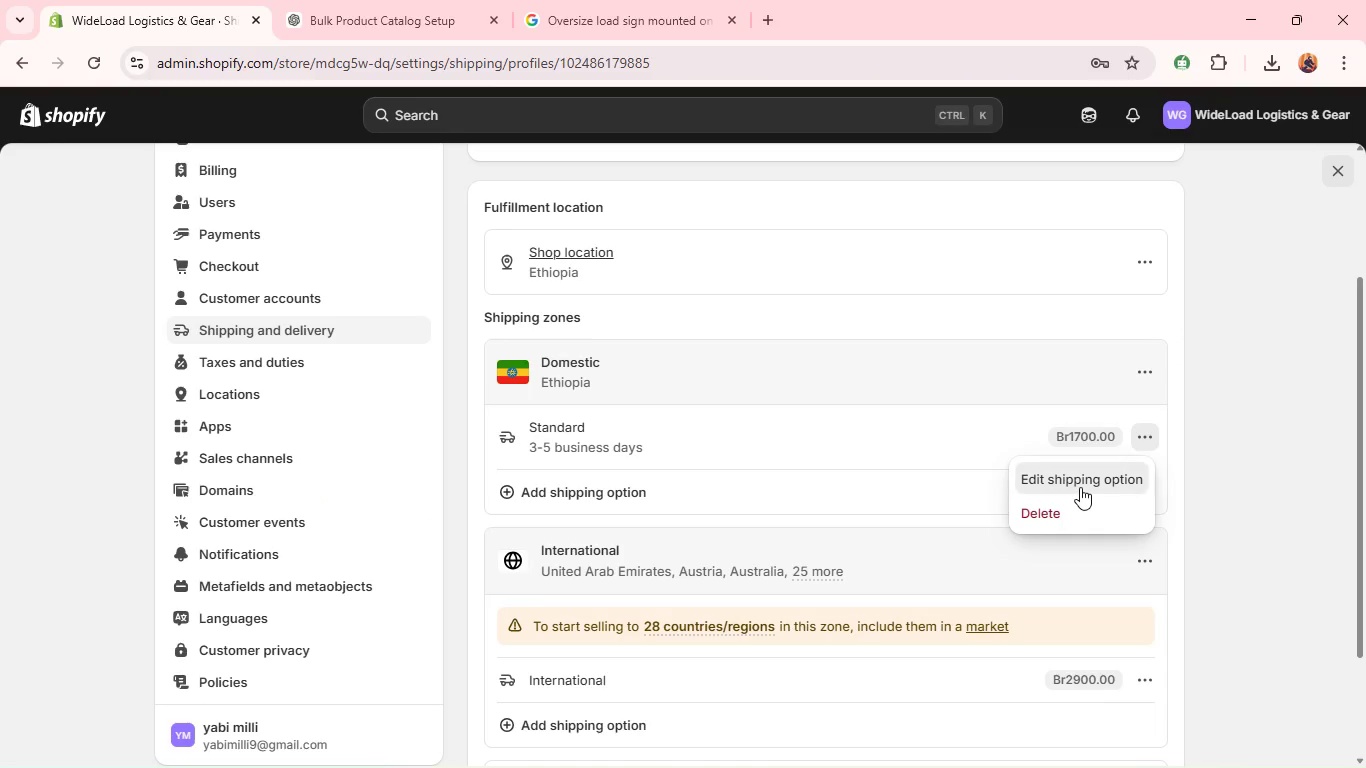 
left_click([1080, 487])
 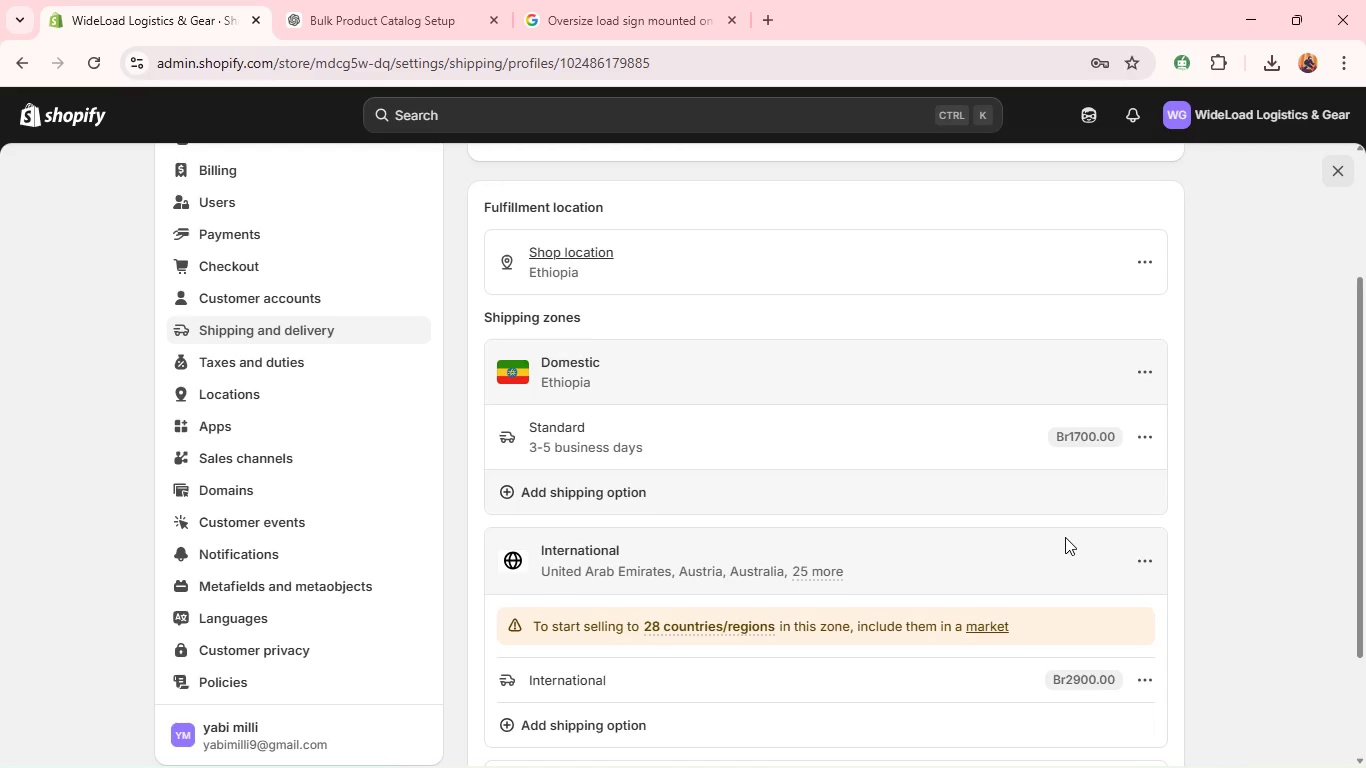 
wait(8.24)
 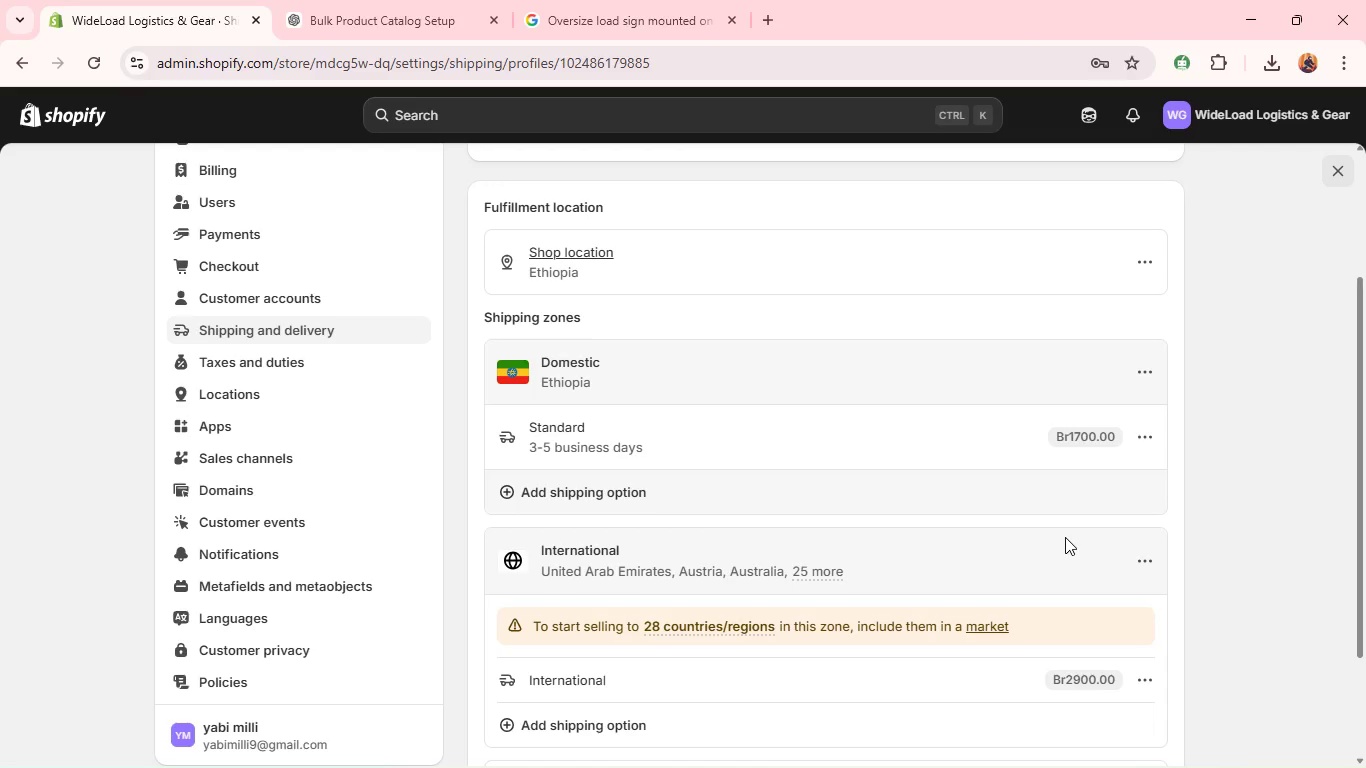 
mouse_move([1131, 471])
 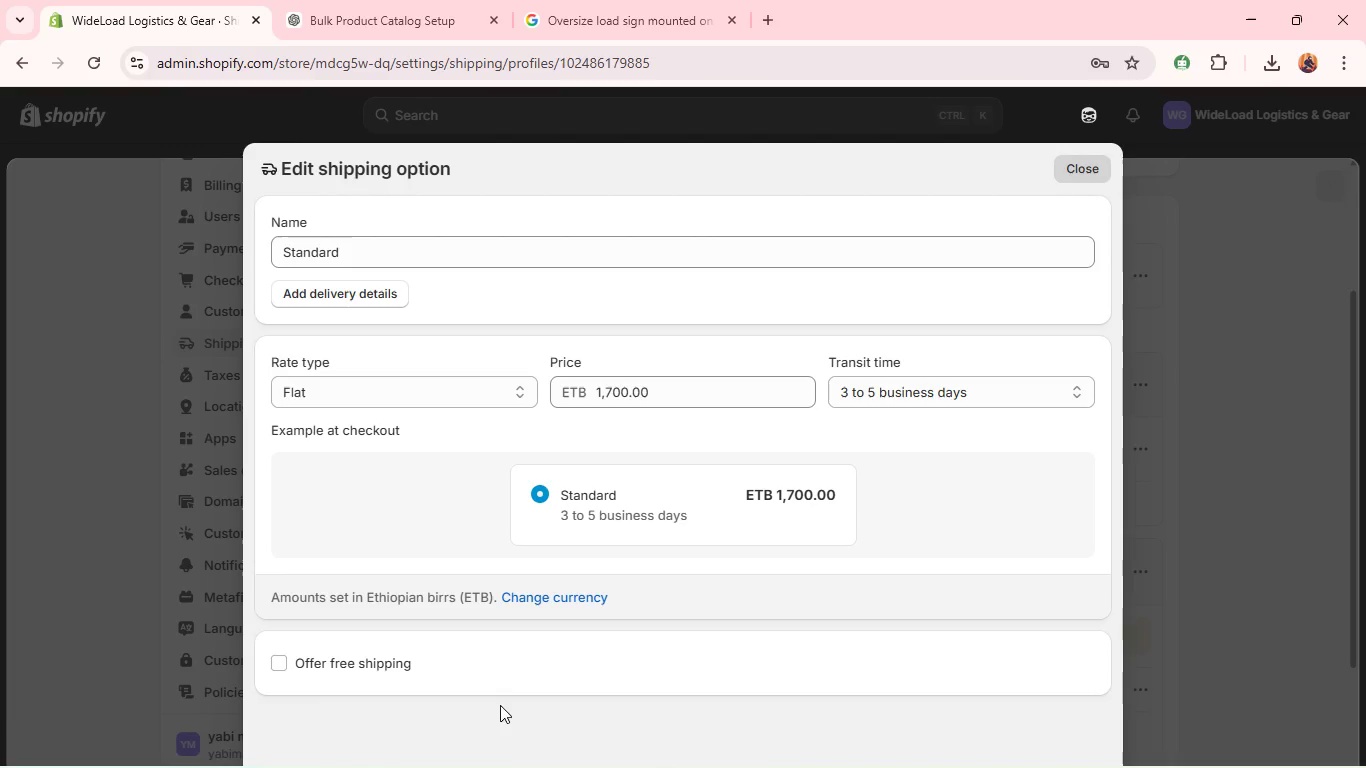 
left_click([531, 600])
 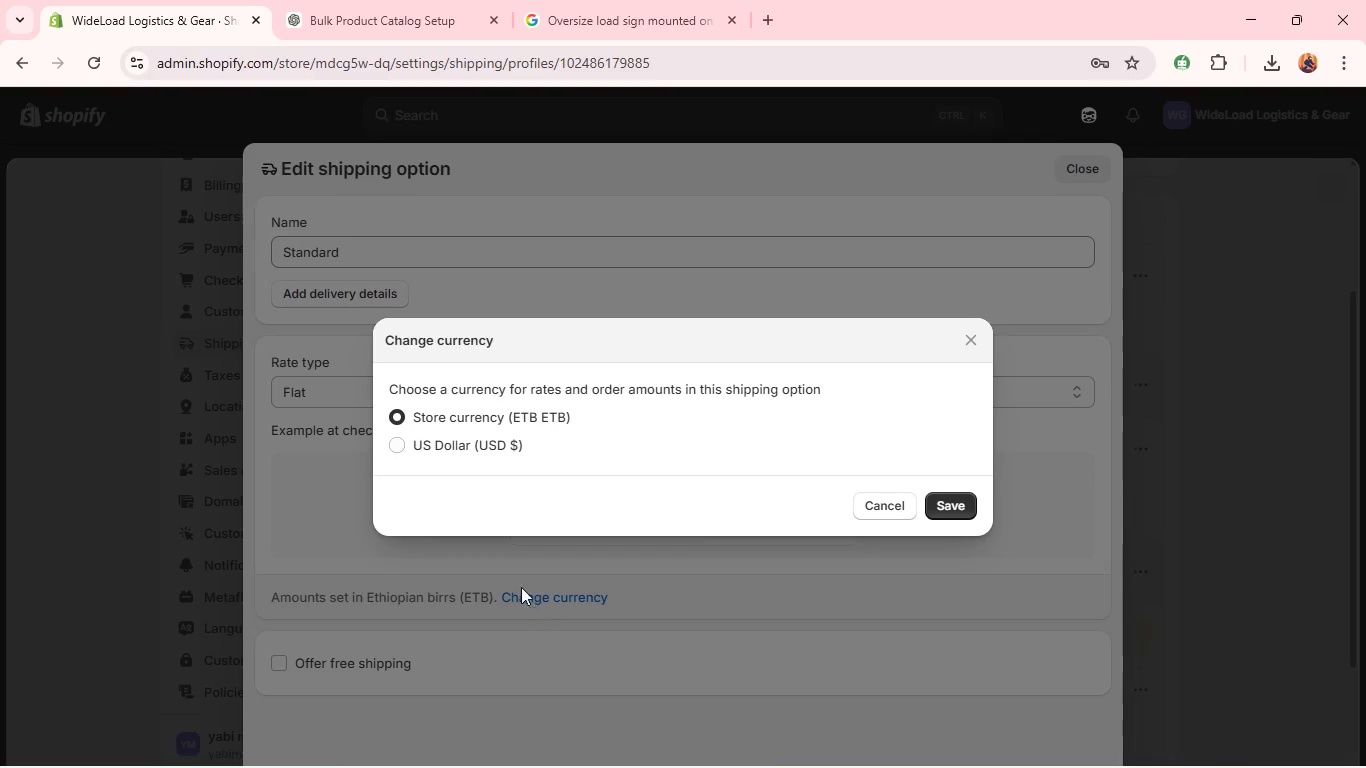 
left_click([480, 450])
 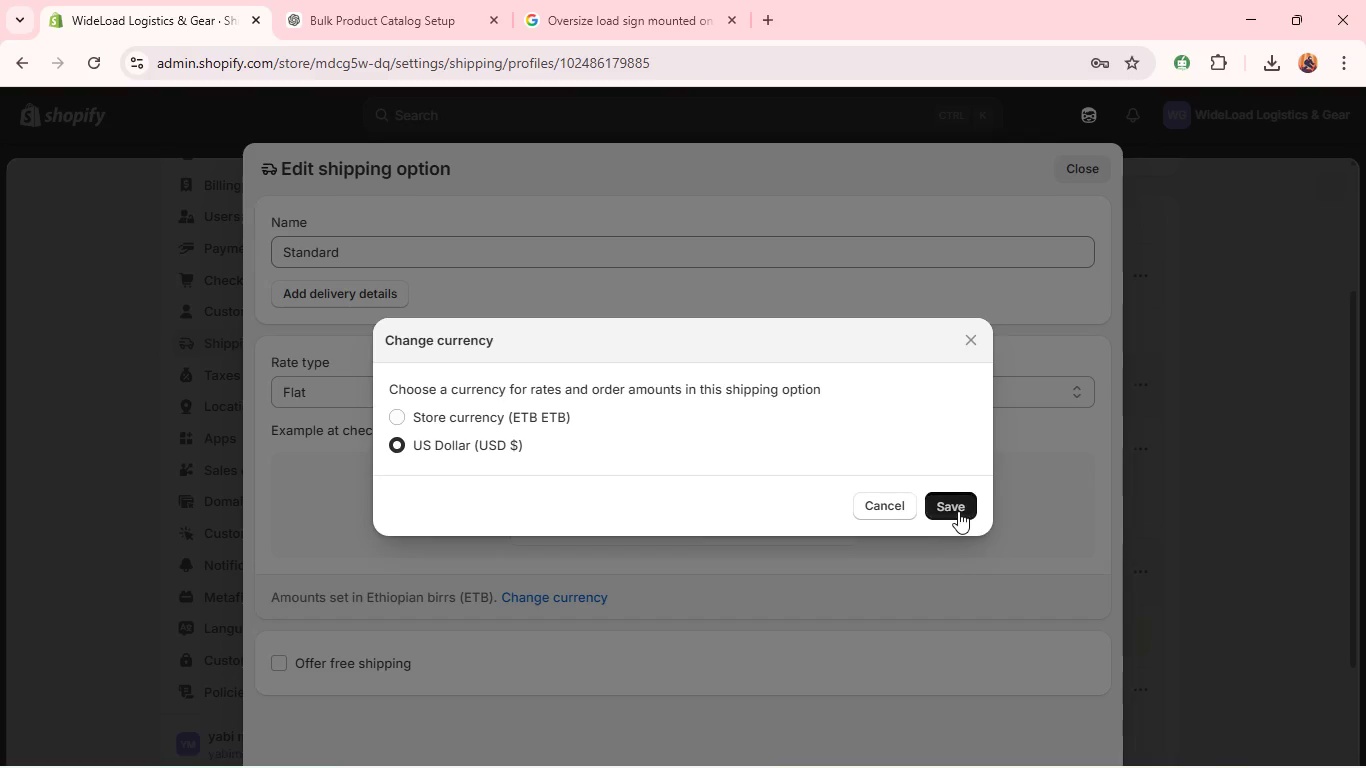 
left_click([958, 511])
 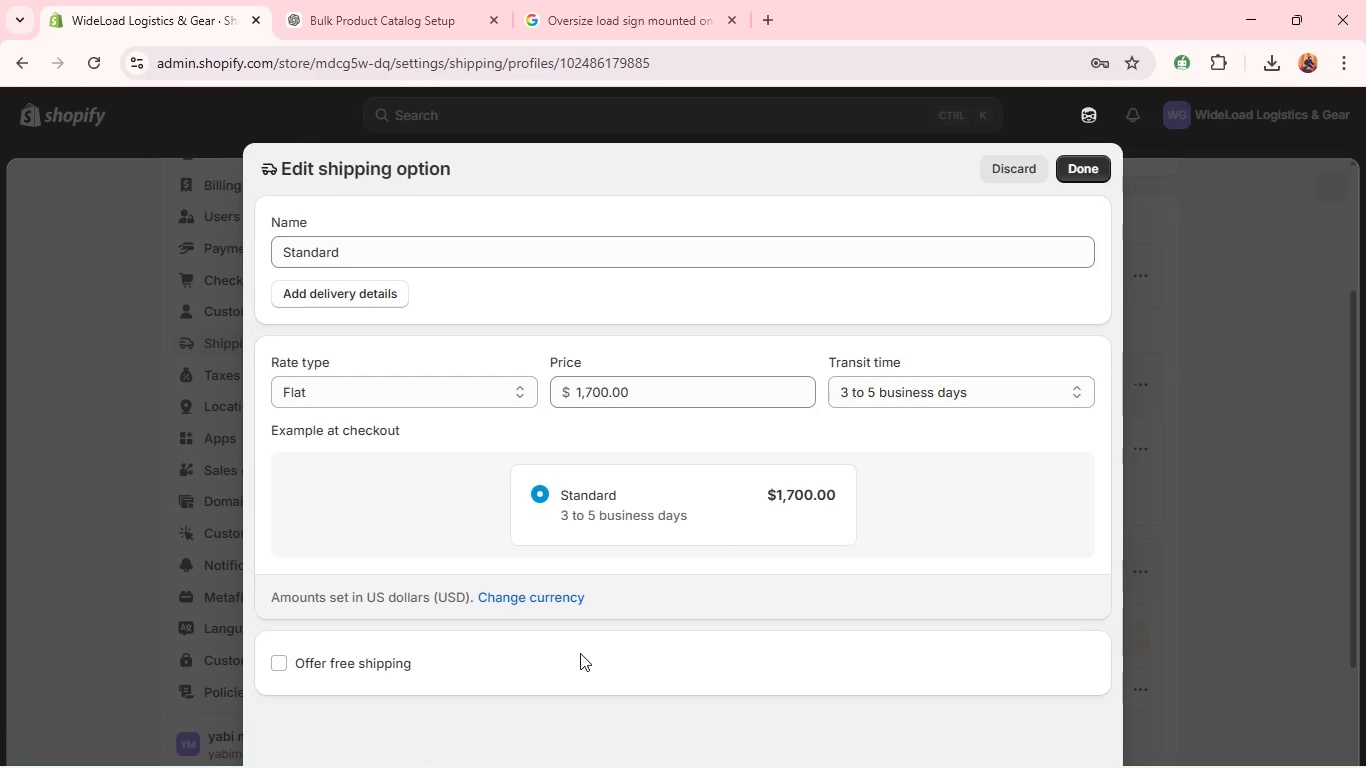 
wait(7.45)
 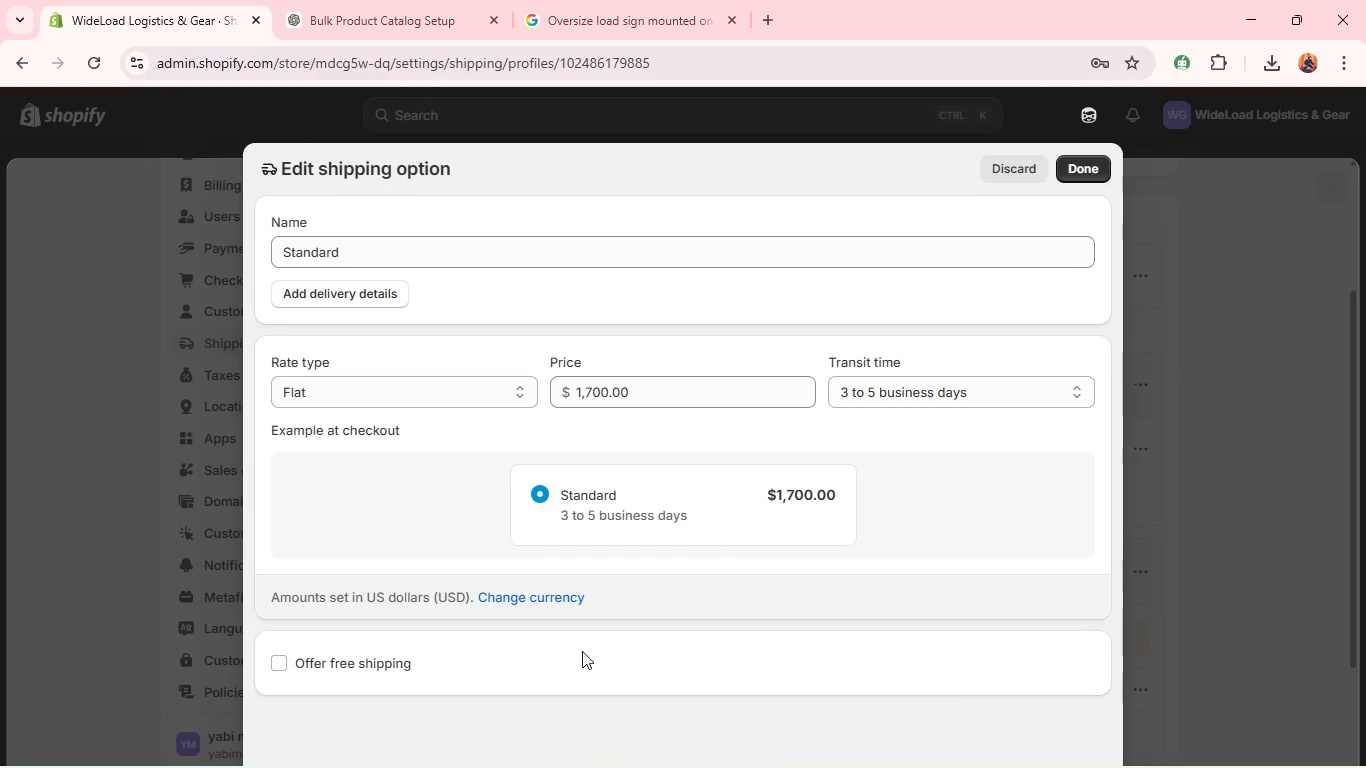 
left_click_drag(start_coordinate=[649, 390], to_coordinate=[581, 411])
 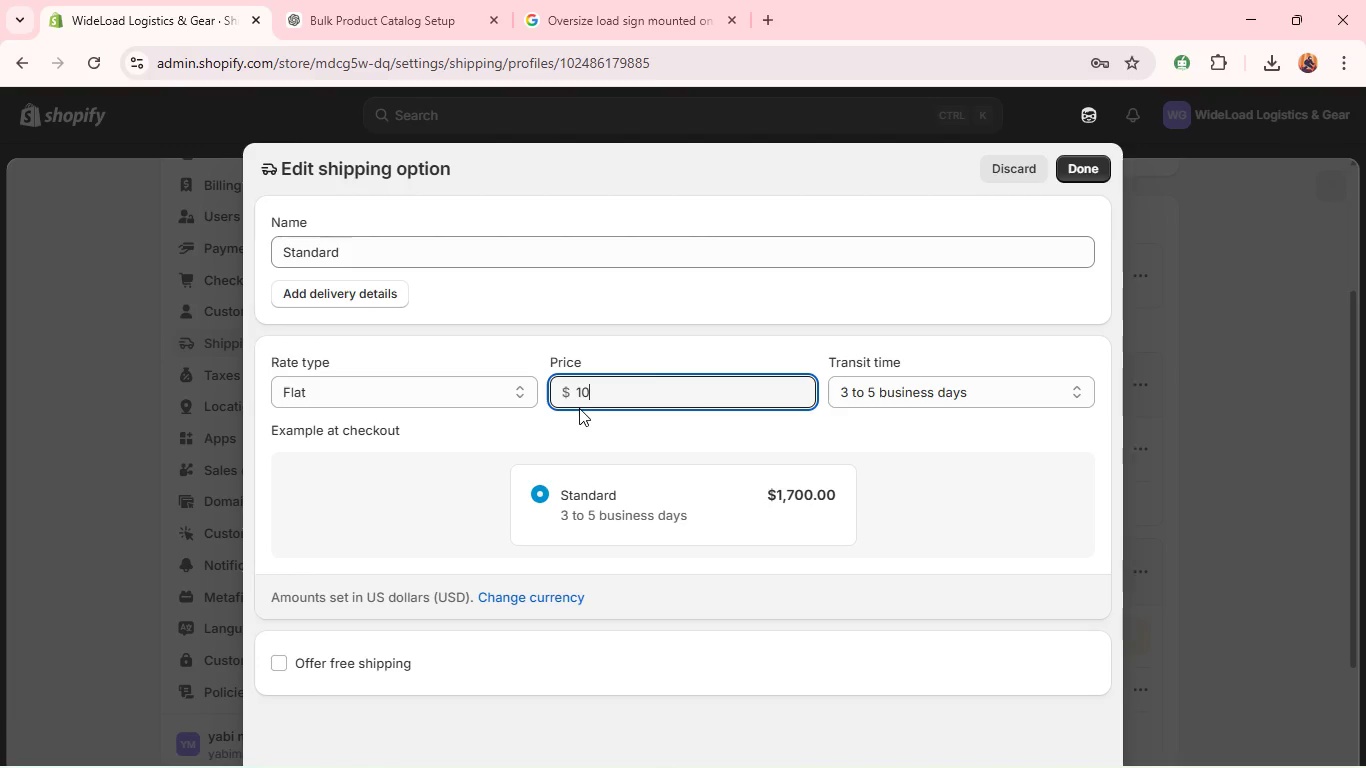 
key(0)
 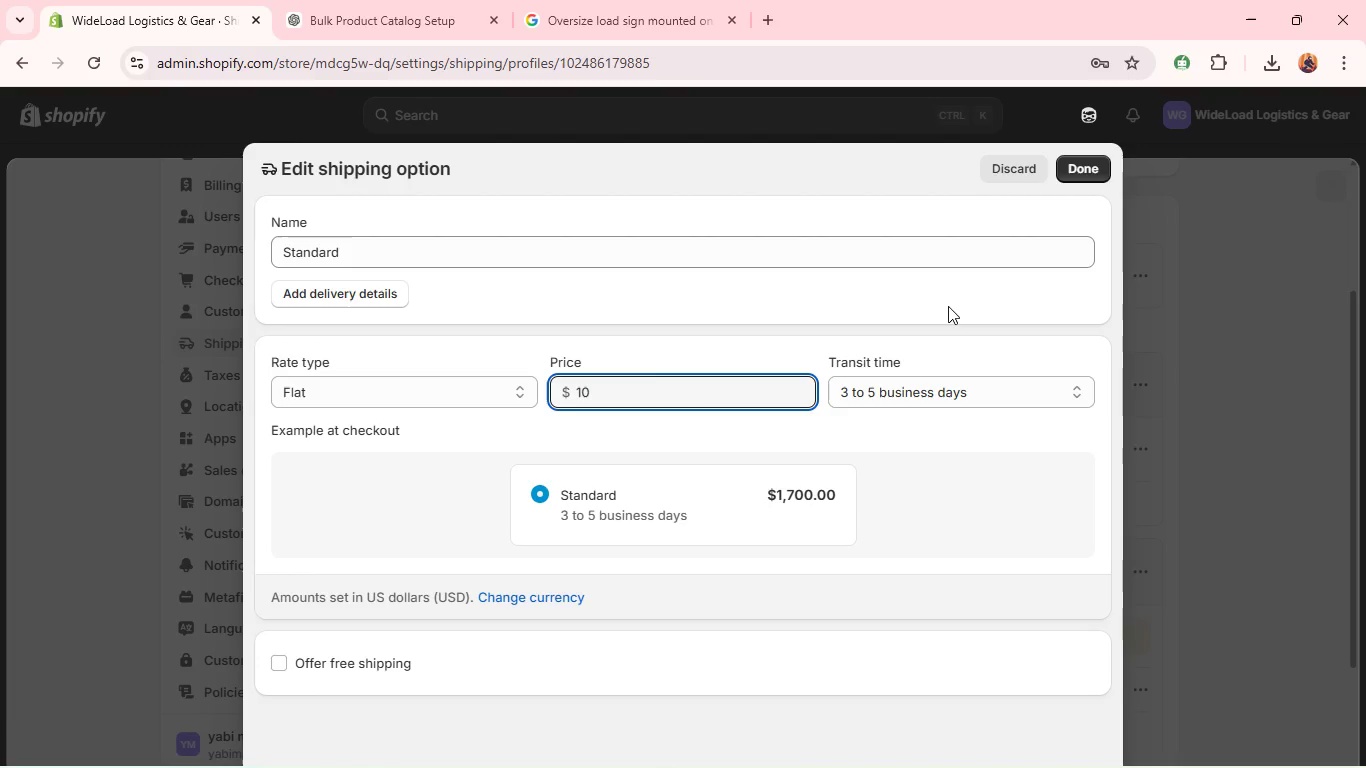 
key(Backspace)
 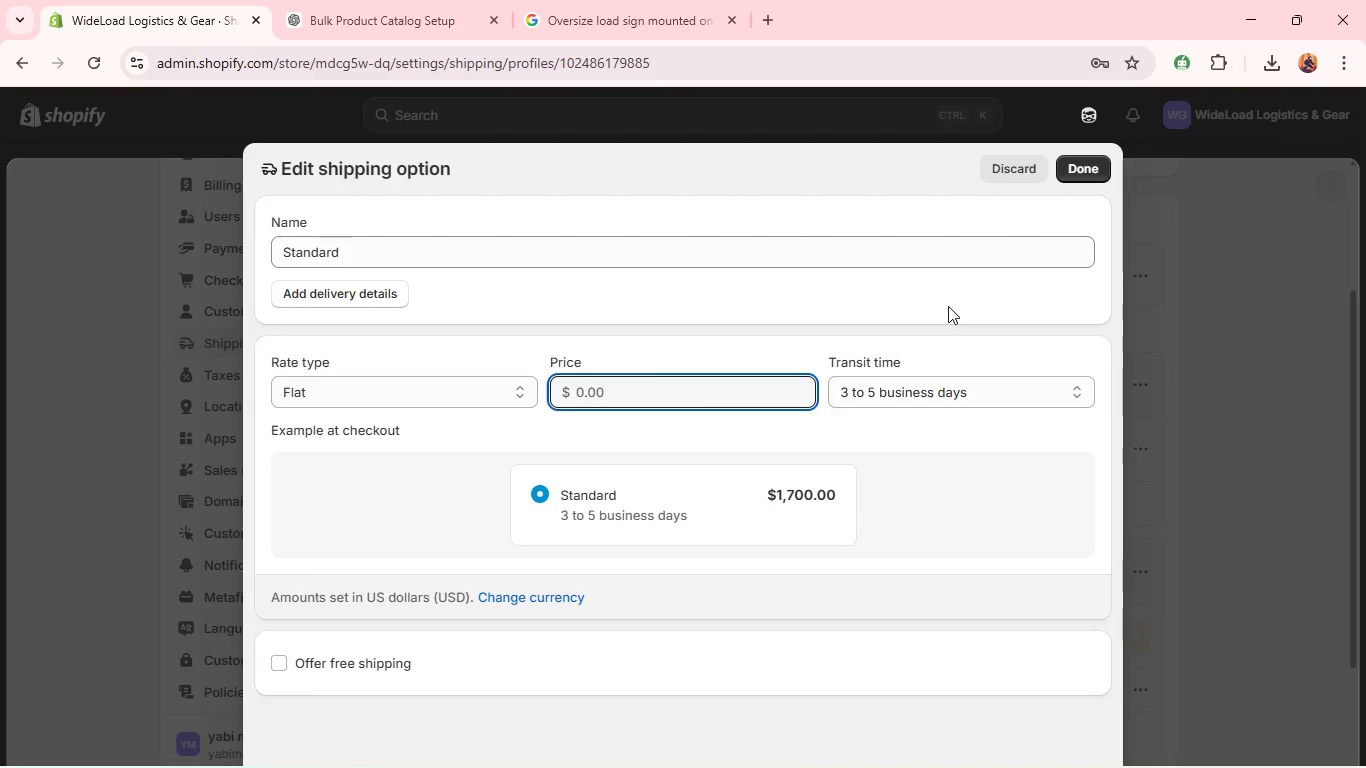 
key(Backspace)
 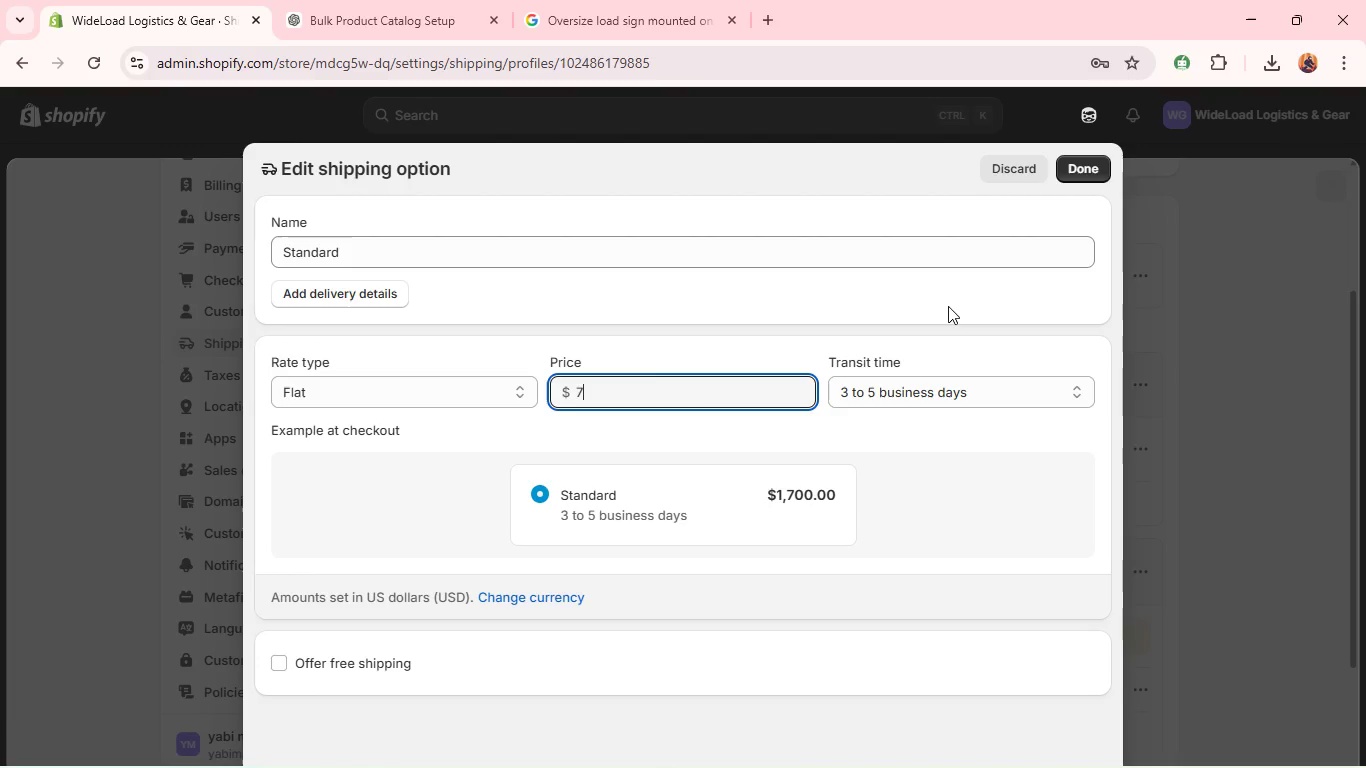 
key(7)
 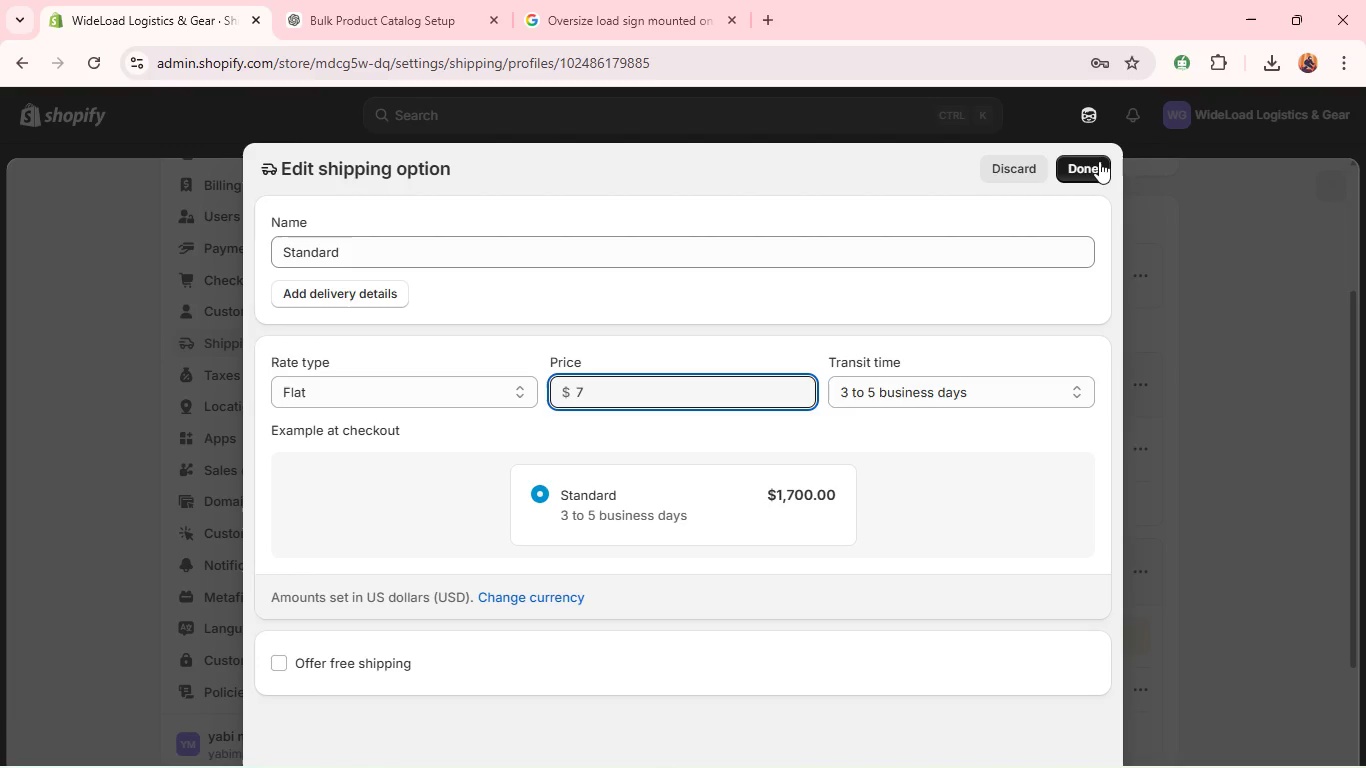 
left_click([1099, 161])
 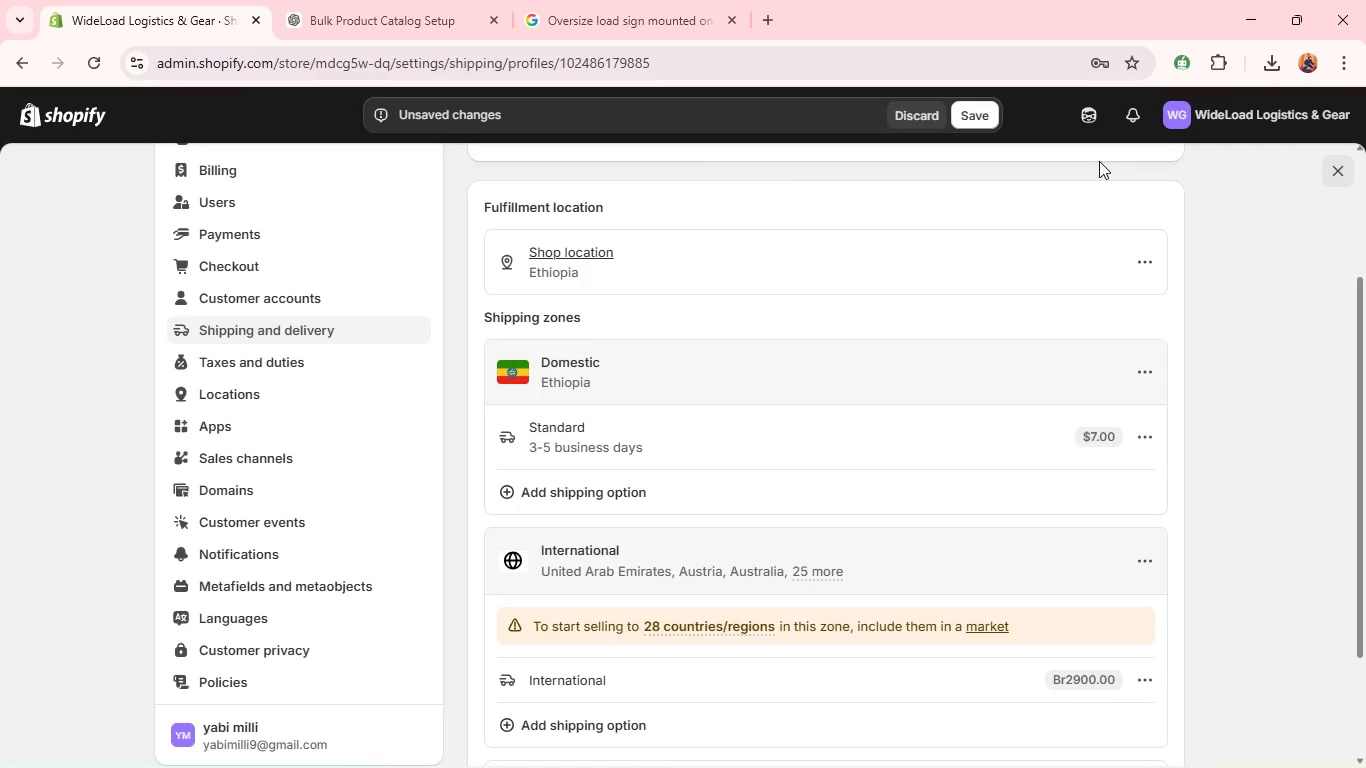 
wait(21.73)
 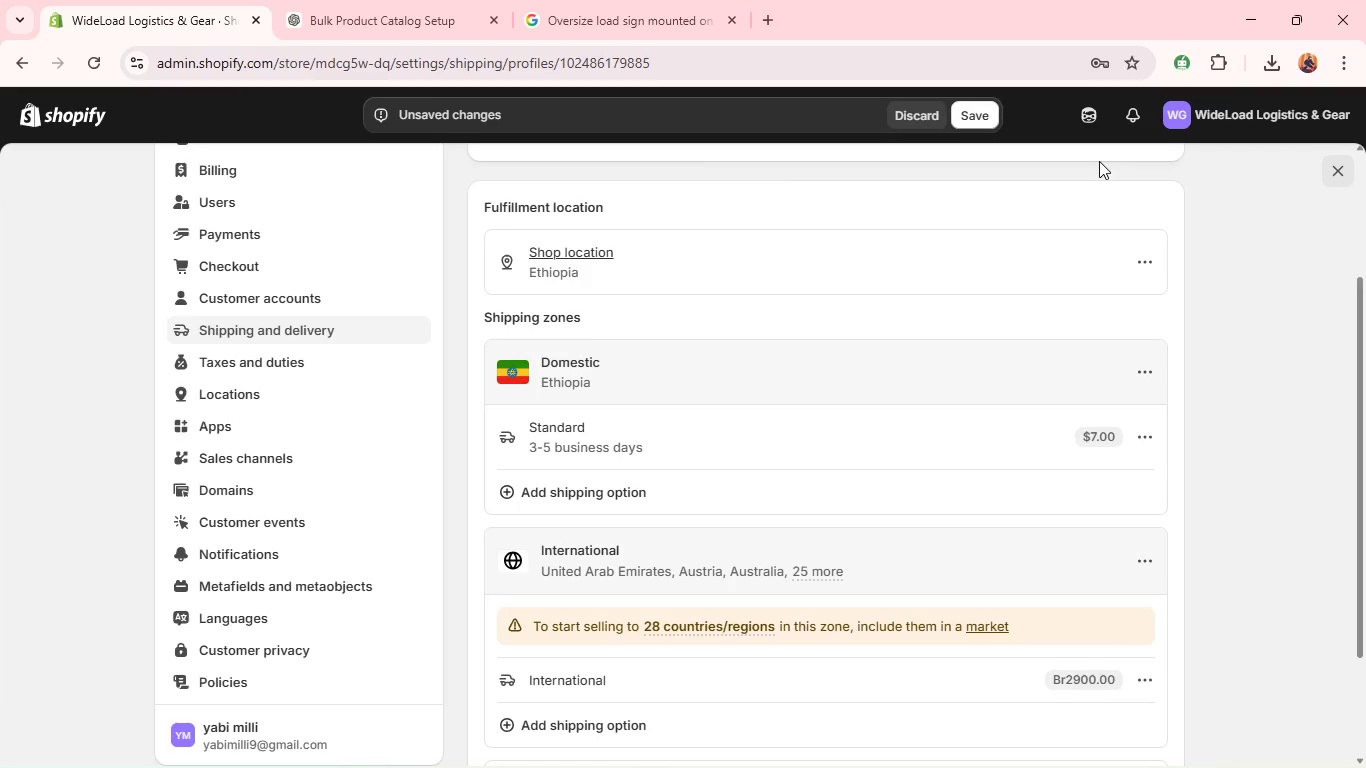 
left_click([1146, 680])
 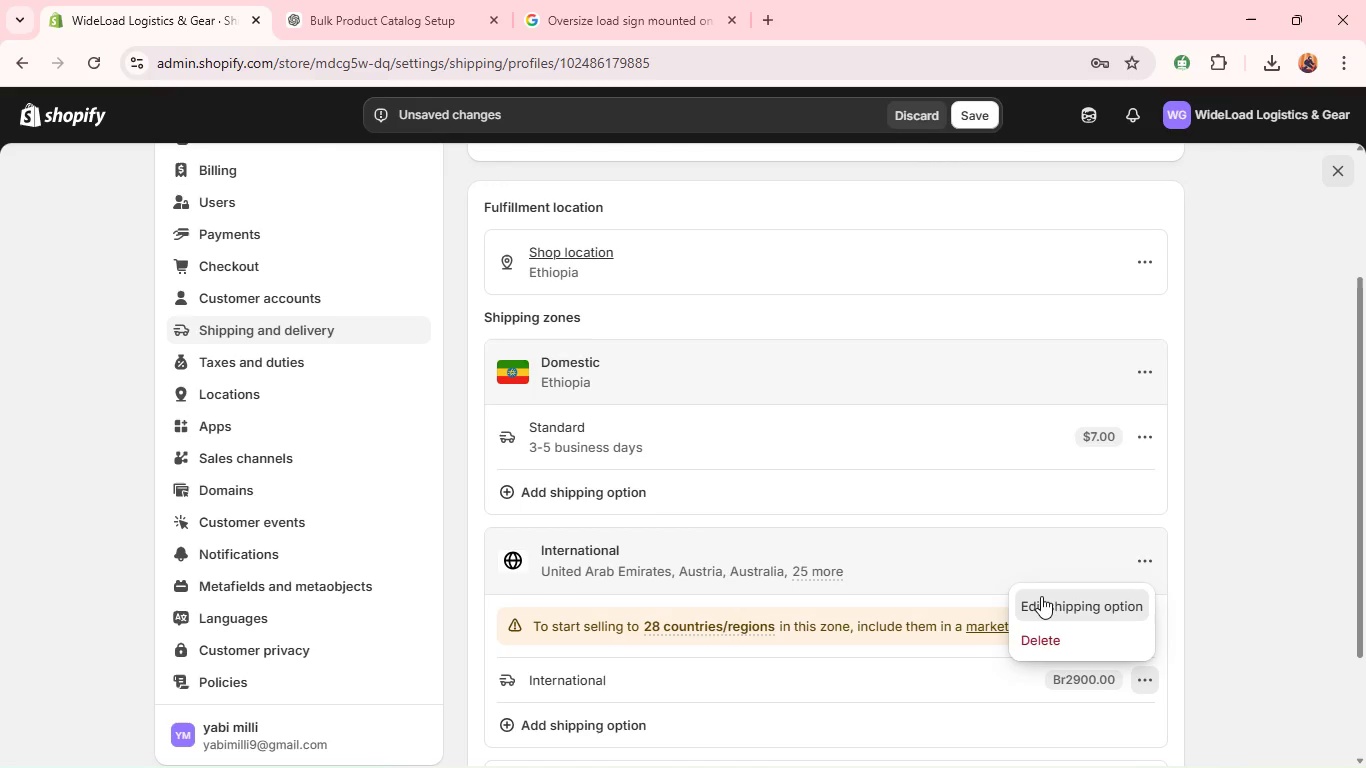 
left_click([1041, 596])
 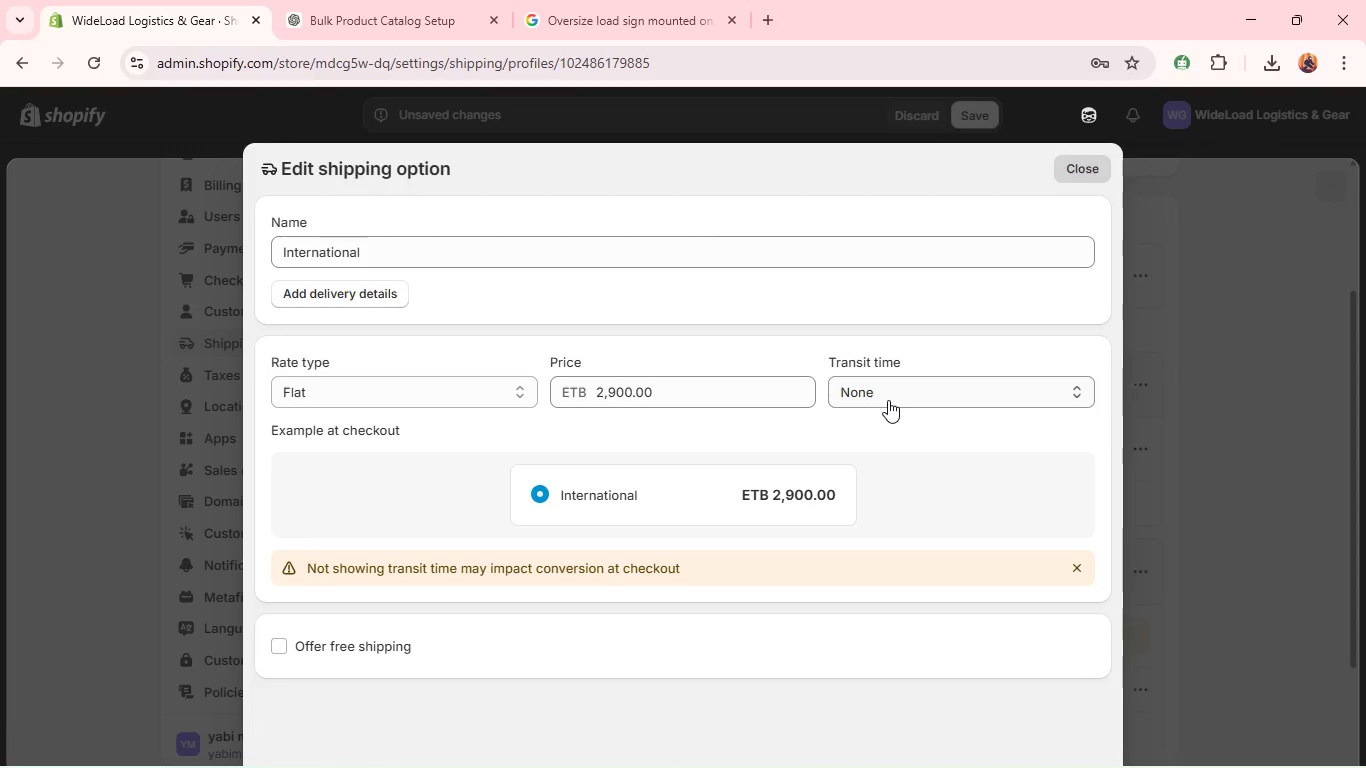 
wait(25.02)
 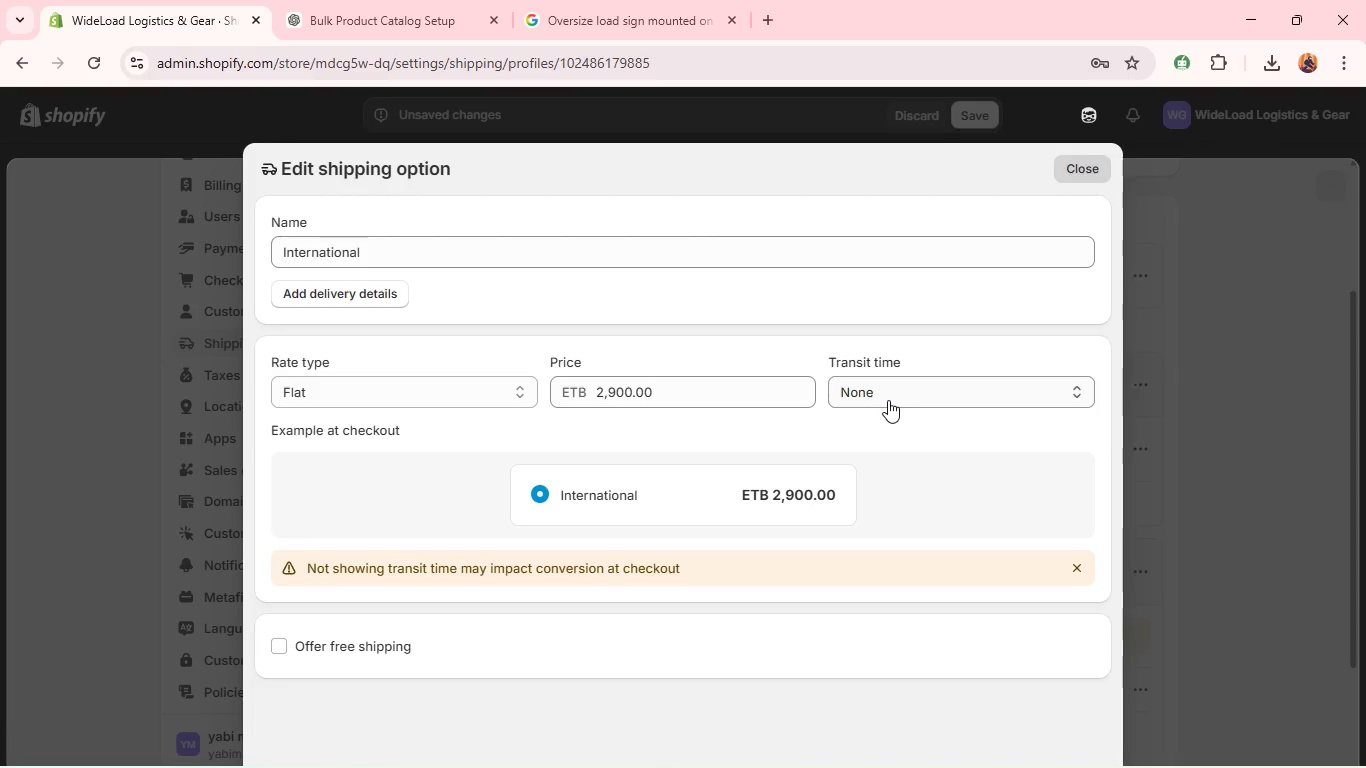 
scroll: coordinate [931, 546], scroll_direction: down, amount: 3.0
 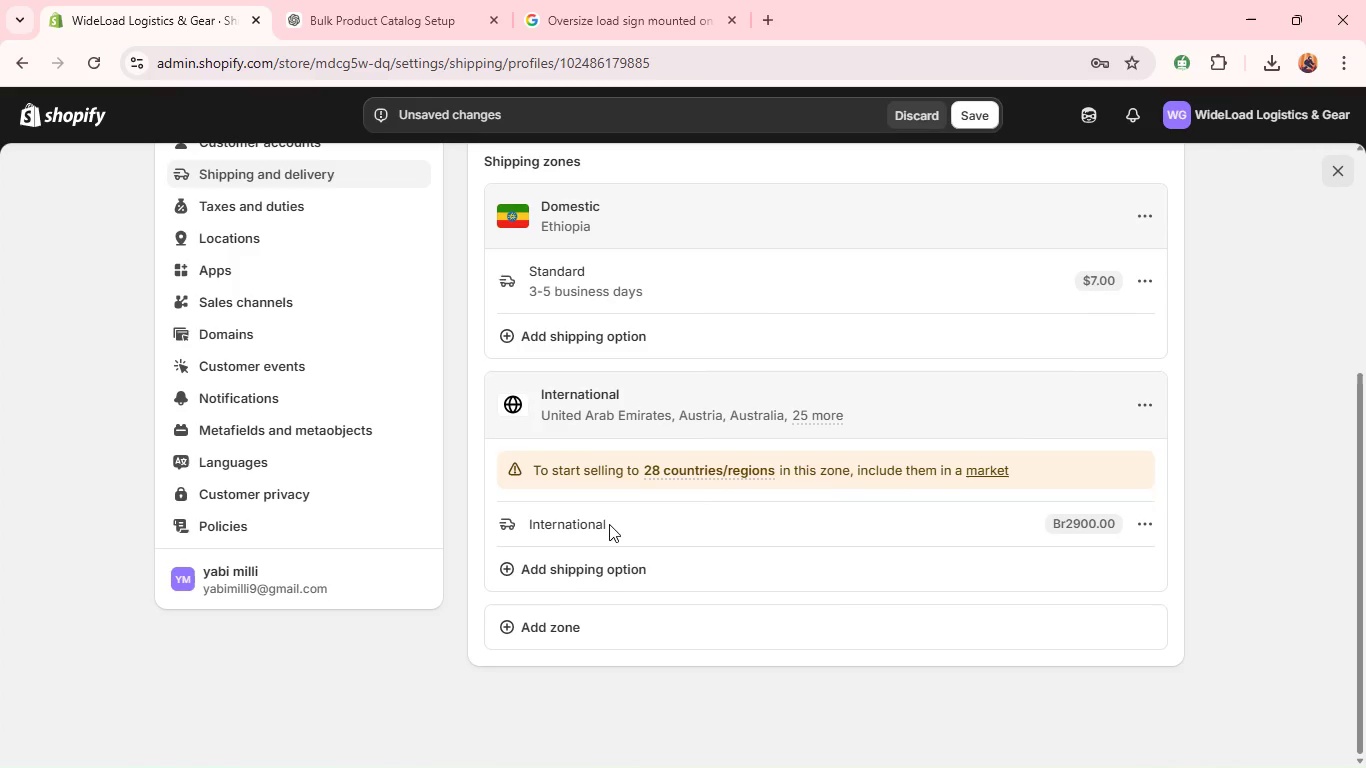 
wait(5.08)
 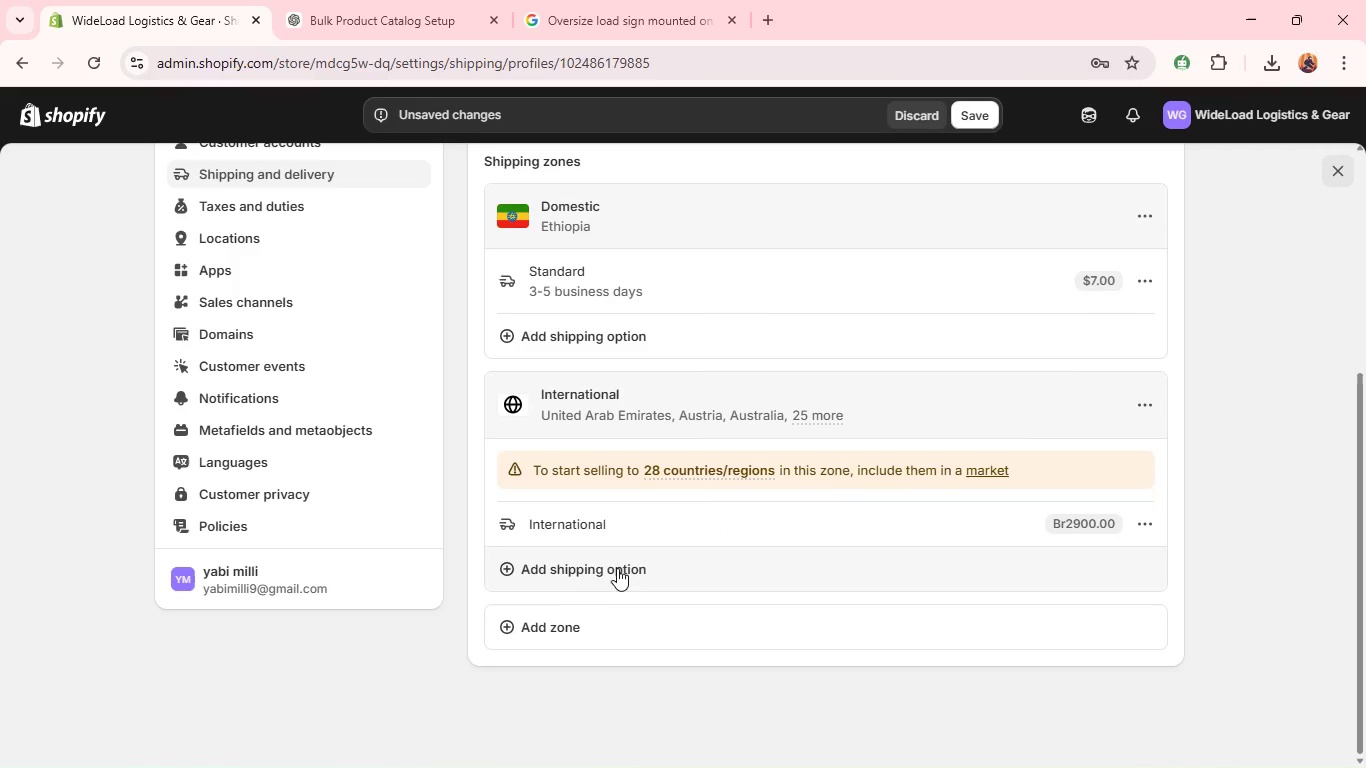 
left_click([668, 402])
 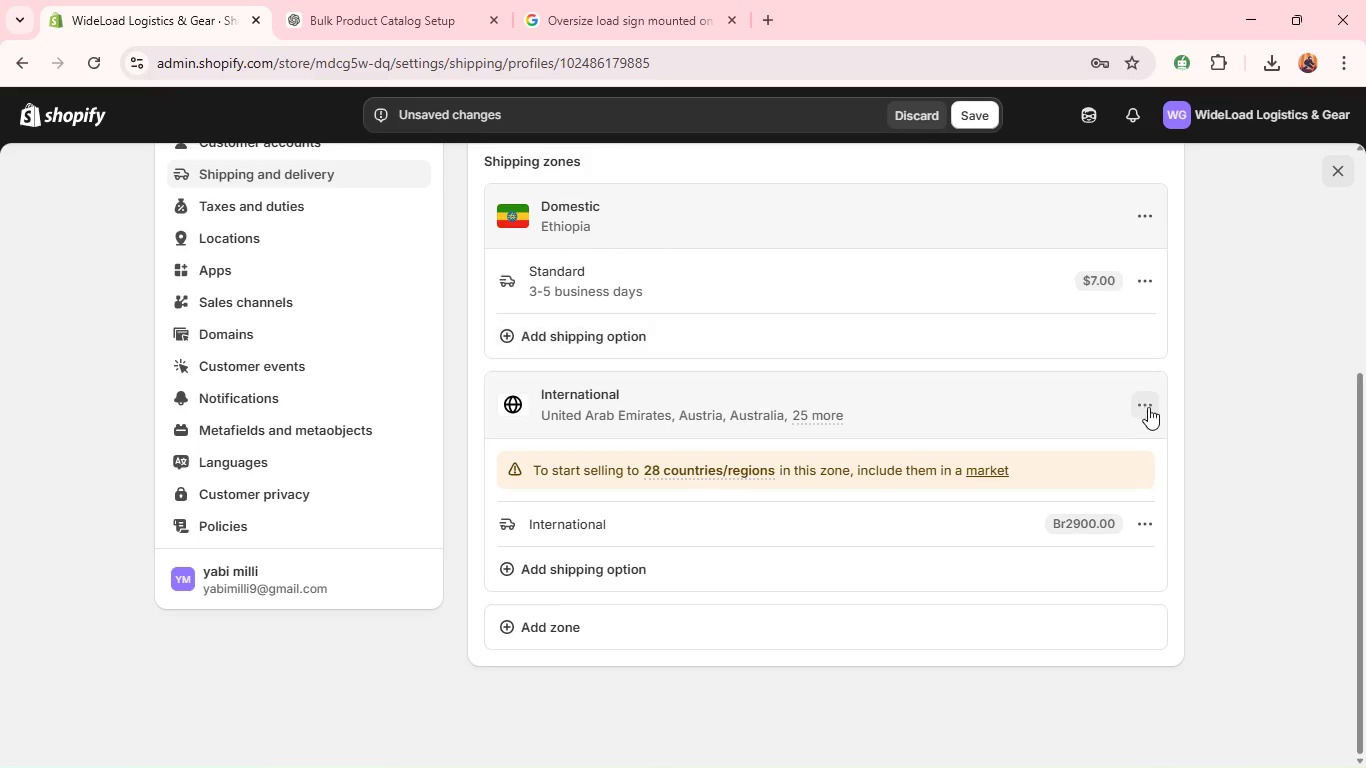 
left_click([1147, 410])
 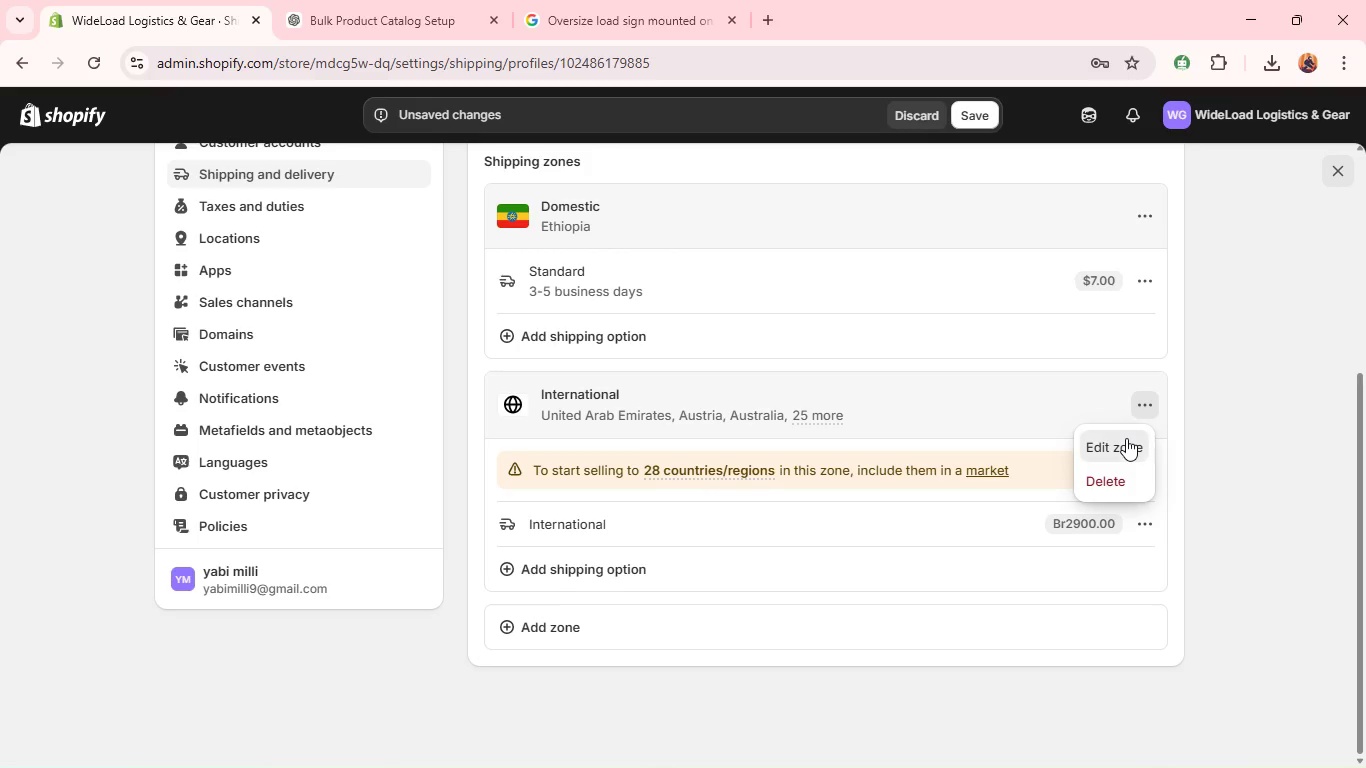 
left_click([1126, 438])
 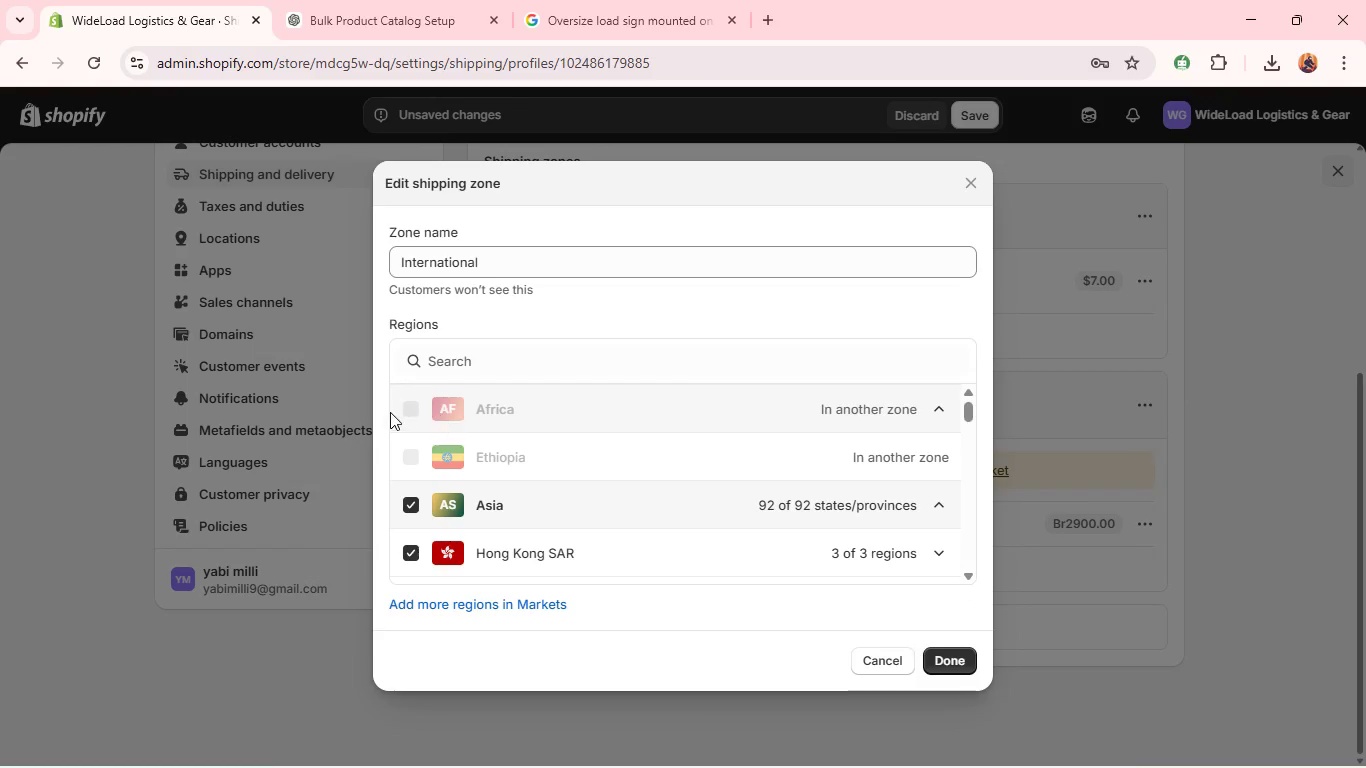 
scroll: coordinate [572, 449], scroll_direction: down, amount: 8.0
 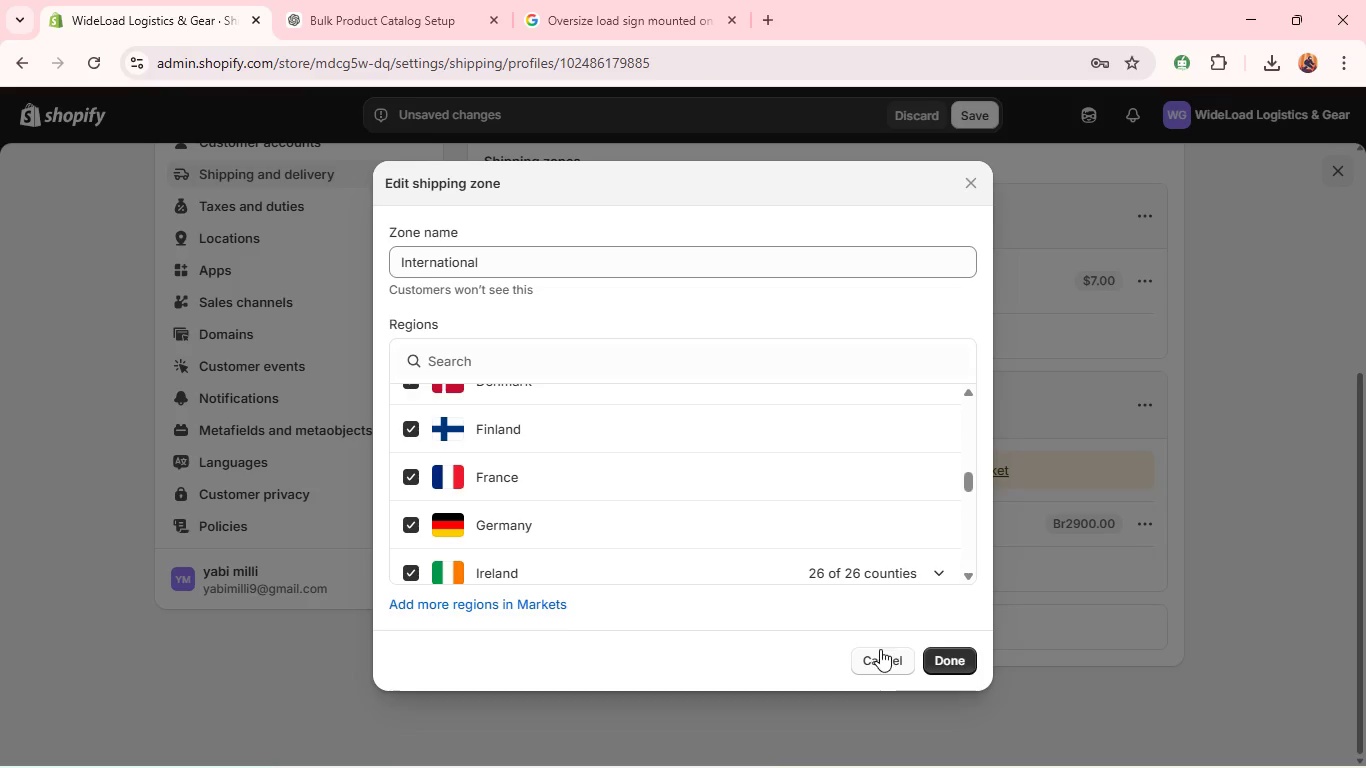 
left_click([882, 654])
 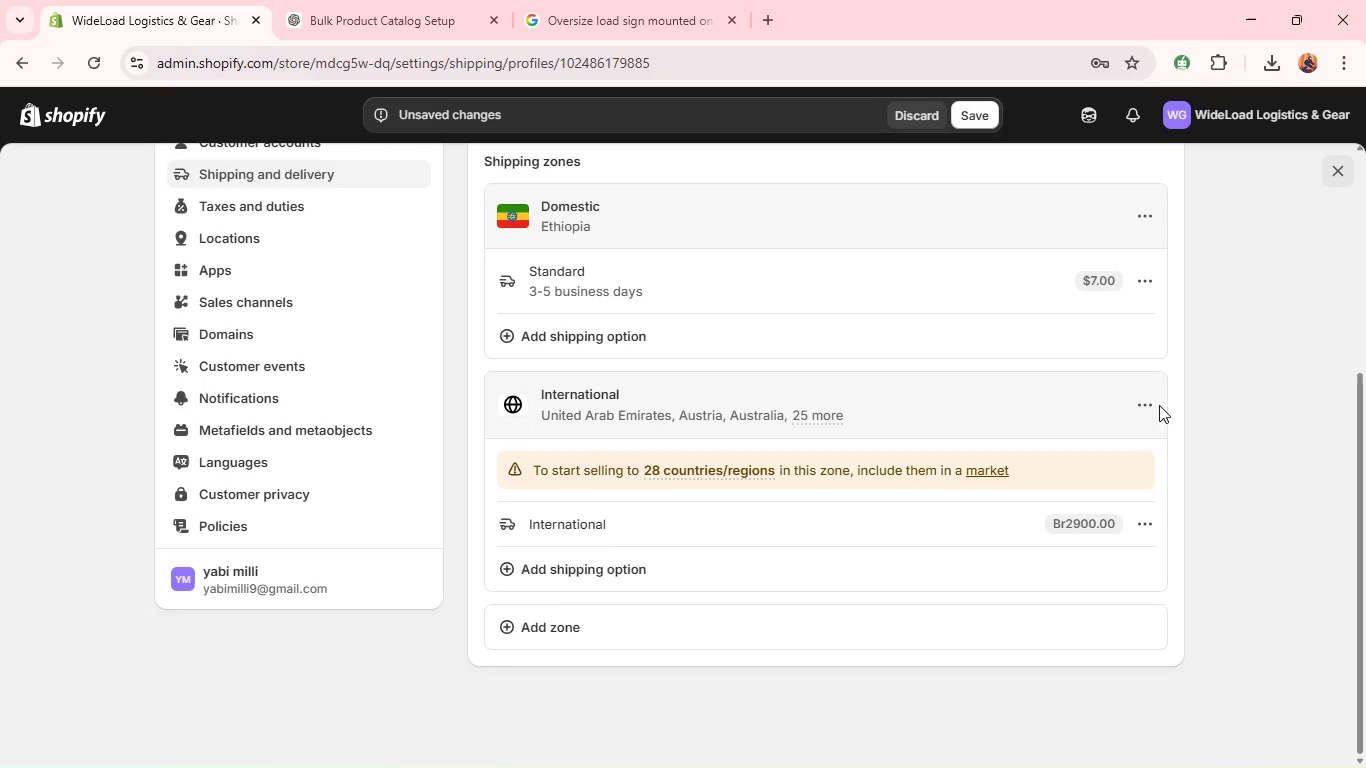 
left_click([1150, 409])
 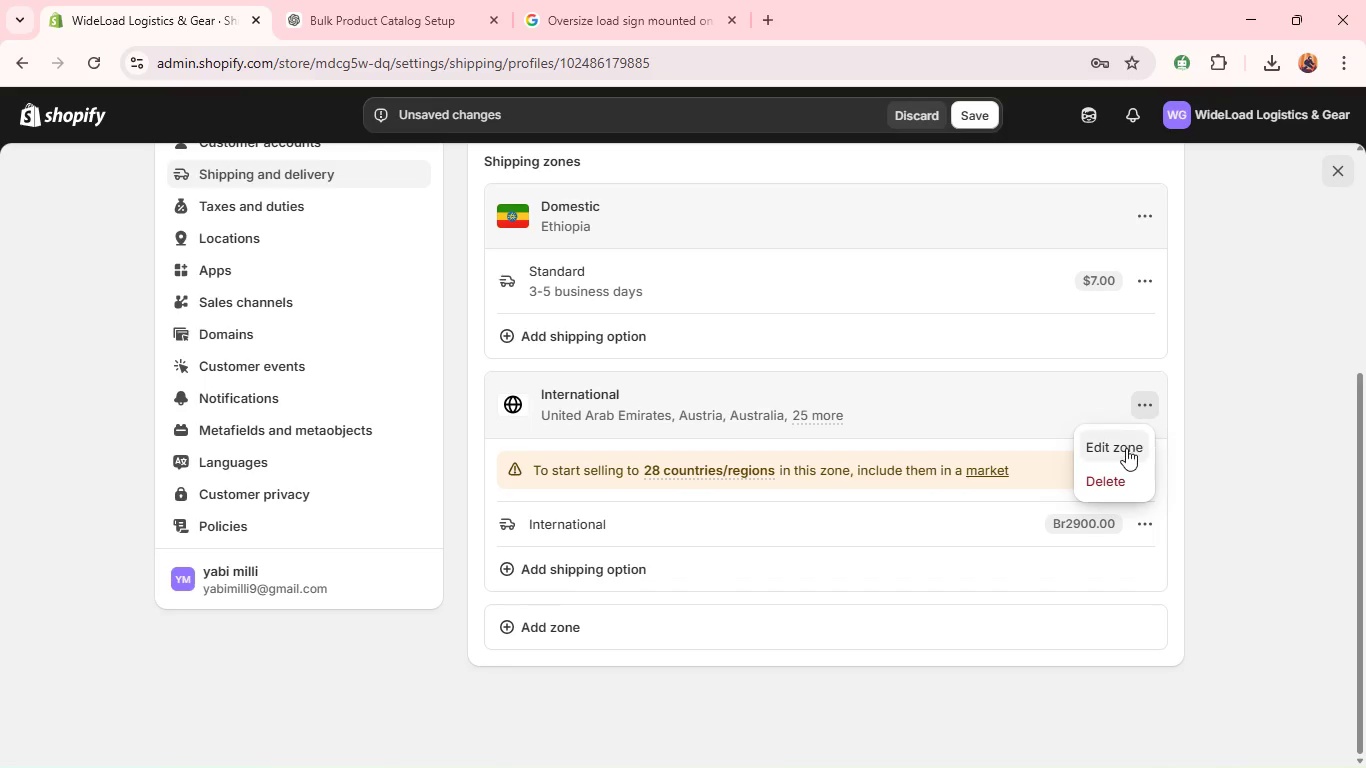 
left_click([1126, 448])
 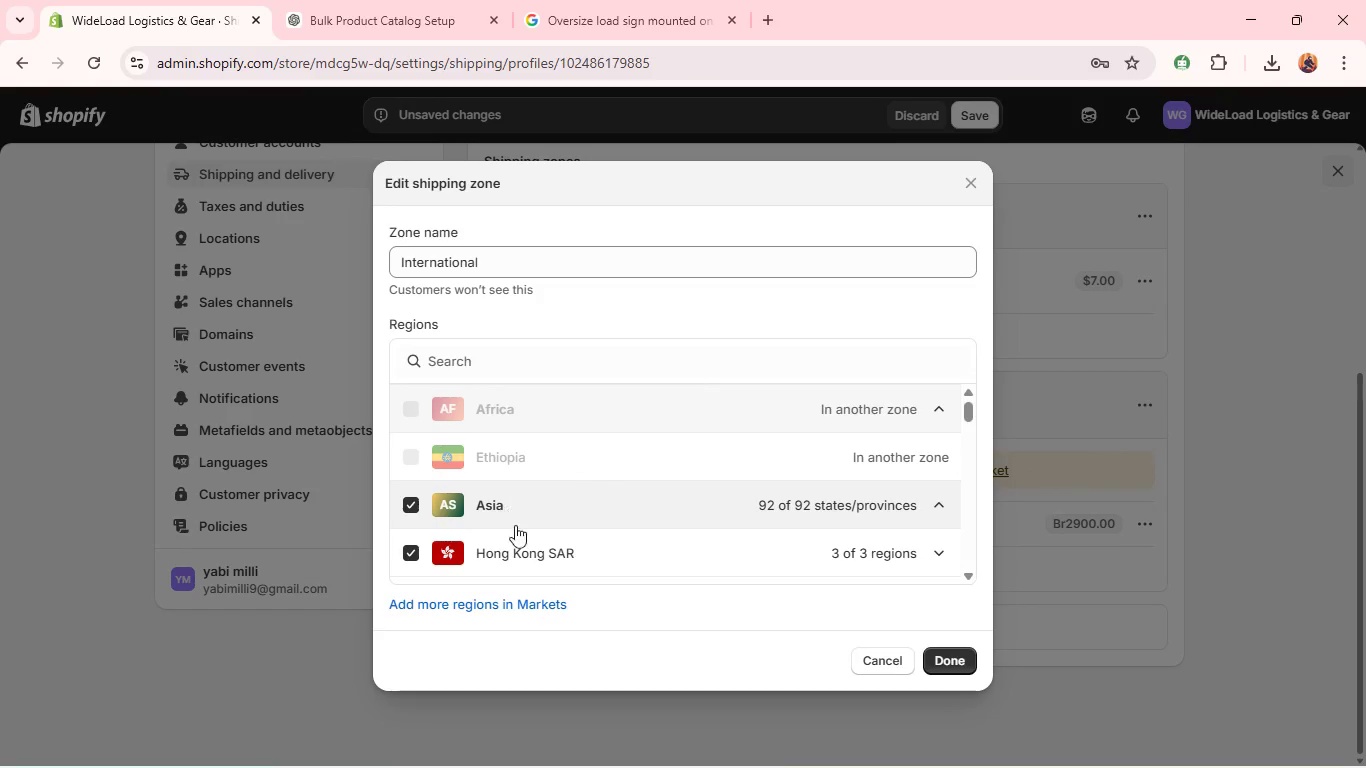 
left_click([504, 596])
 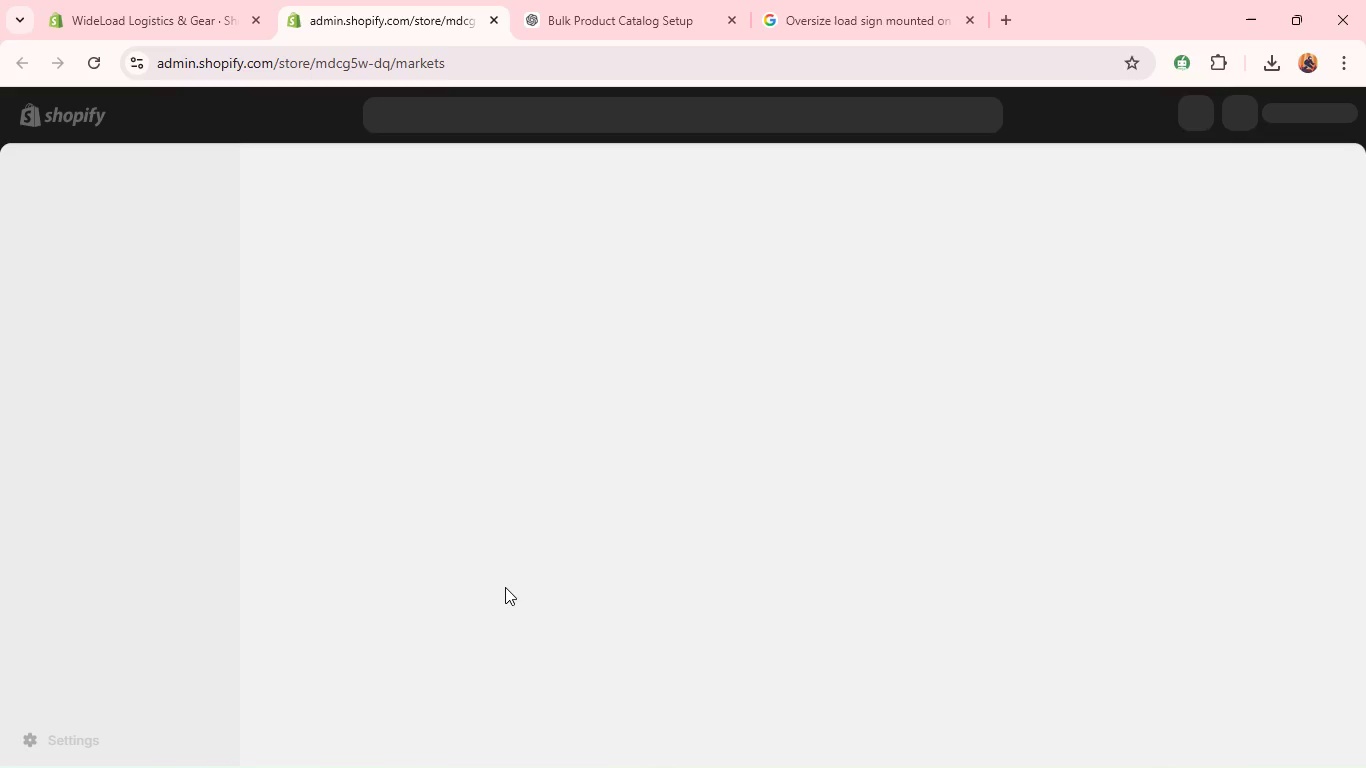 
wait(19.22)
 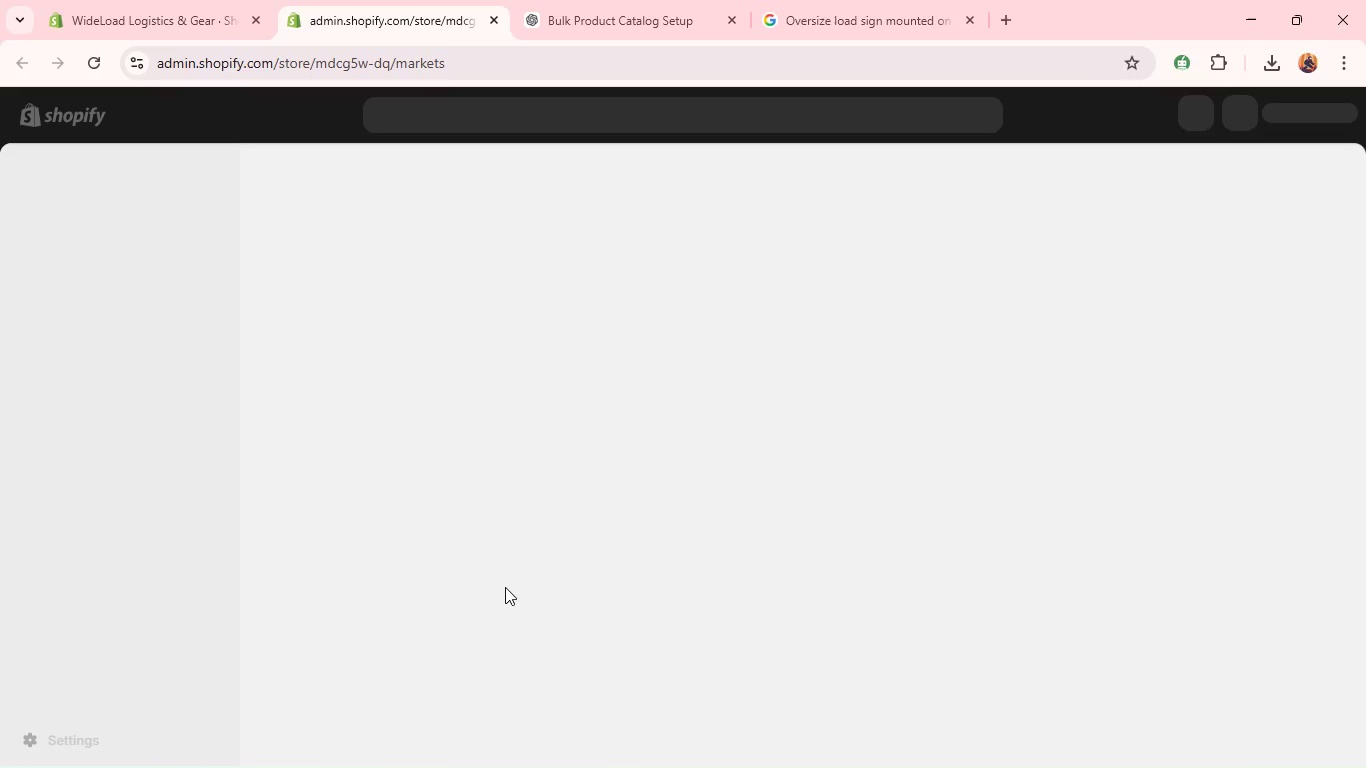 
left_click([552, 343])
 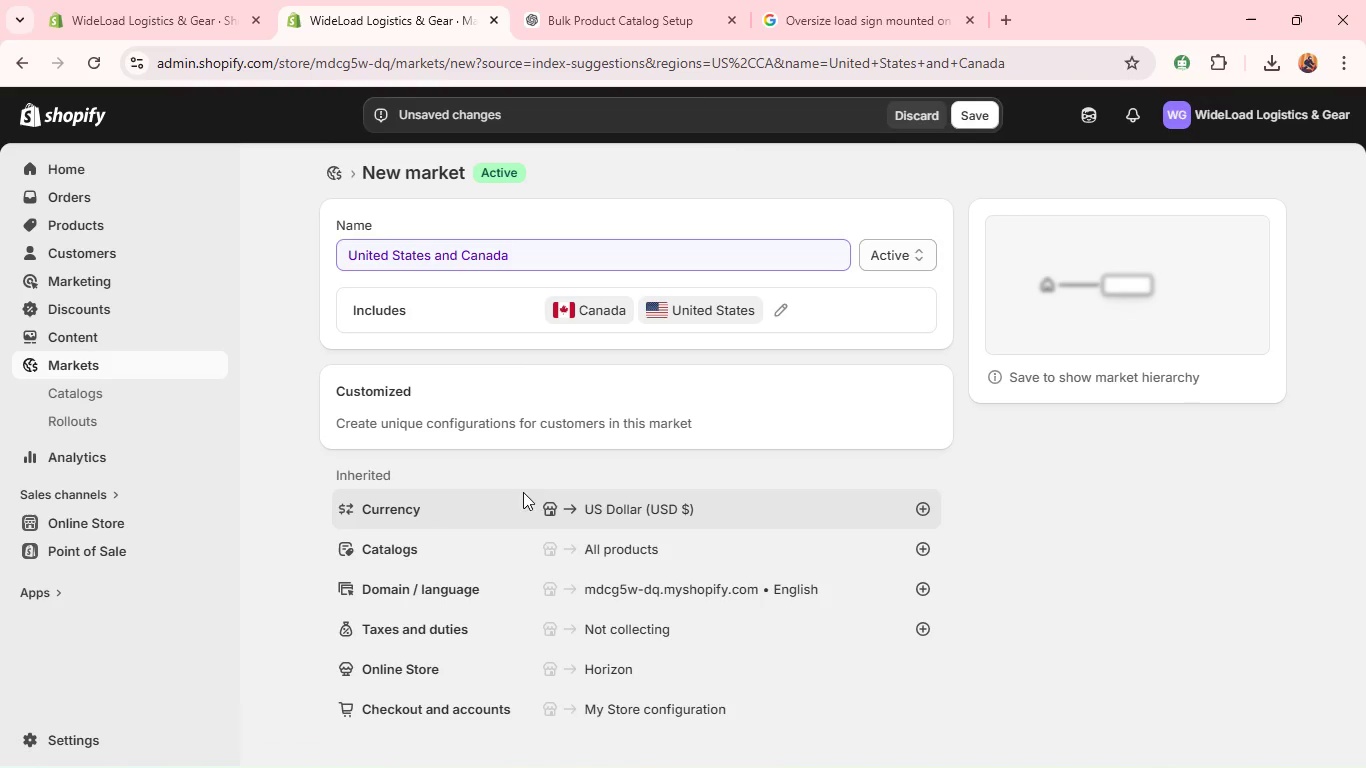 
wait(7.72)
 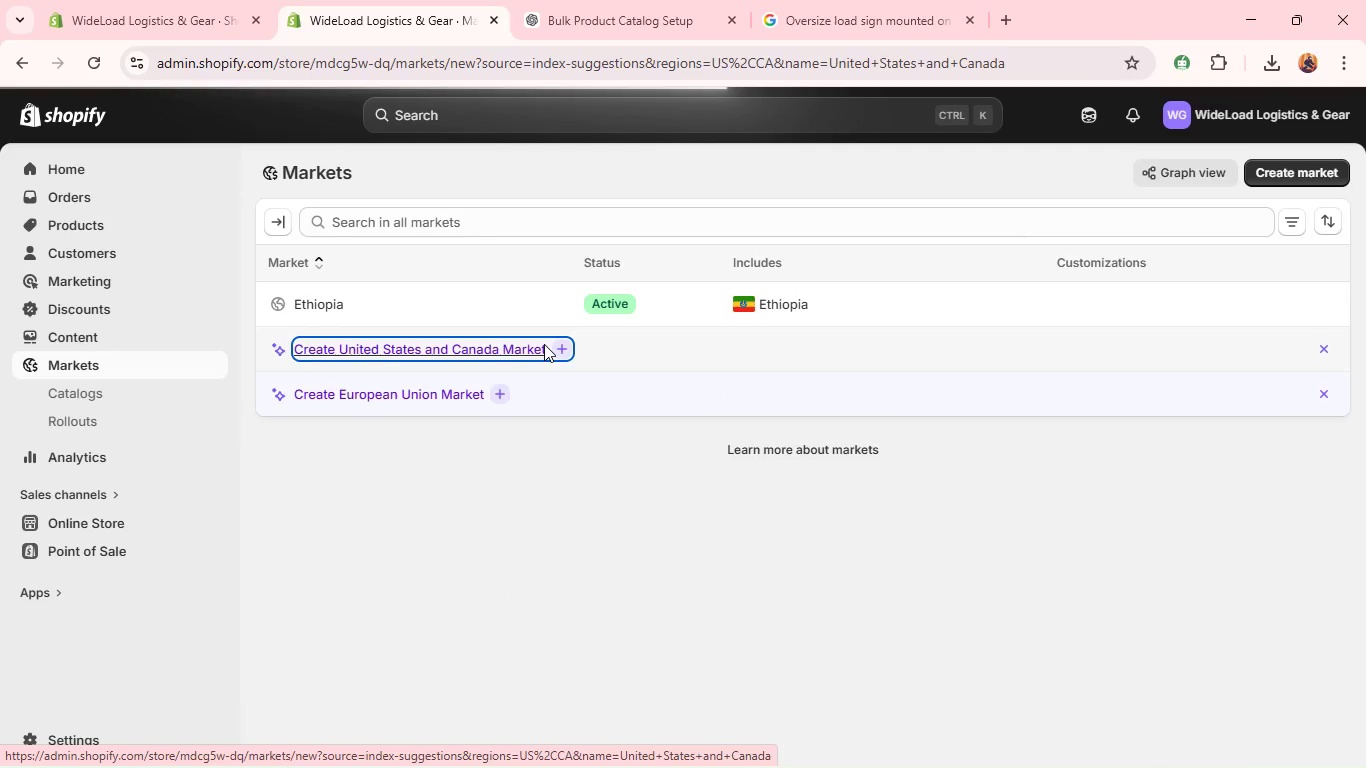 
left_click([548, 508])
 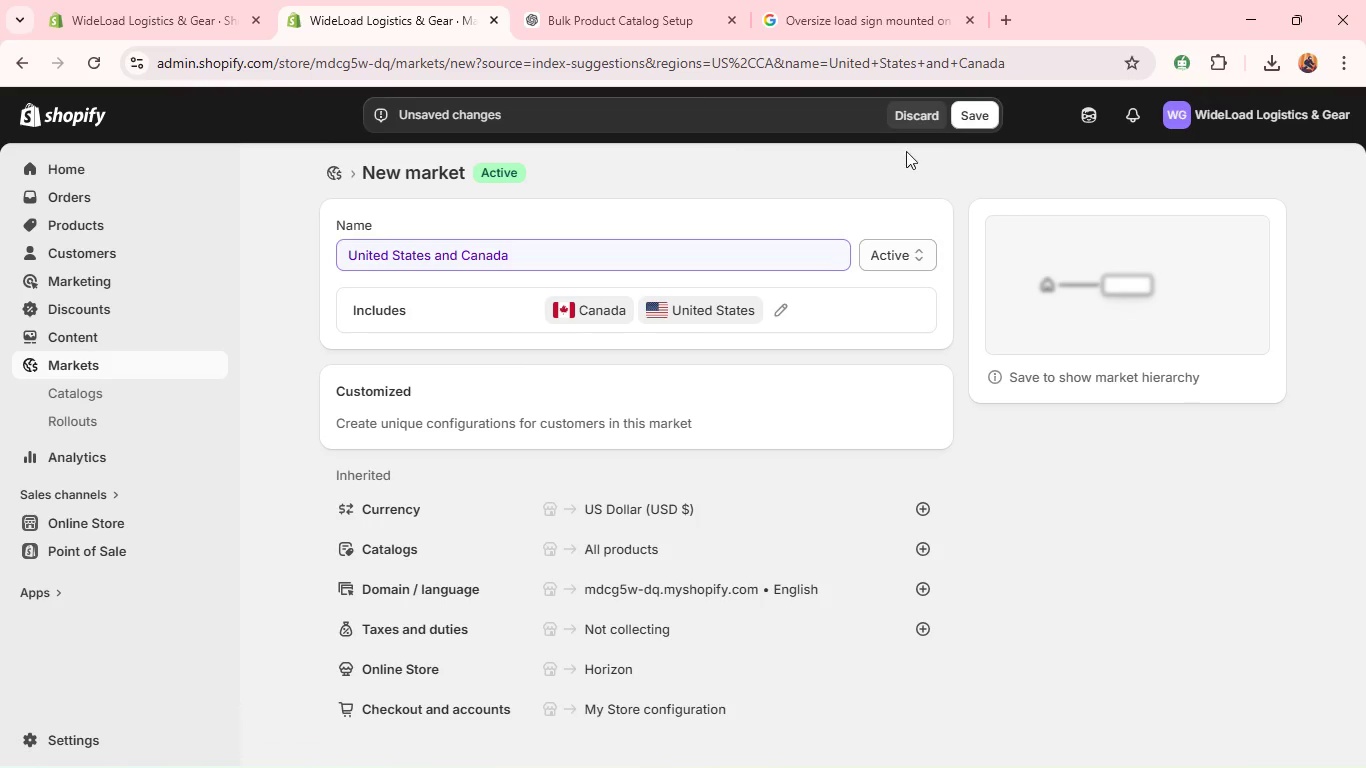 
left_click([966, 118])
 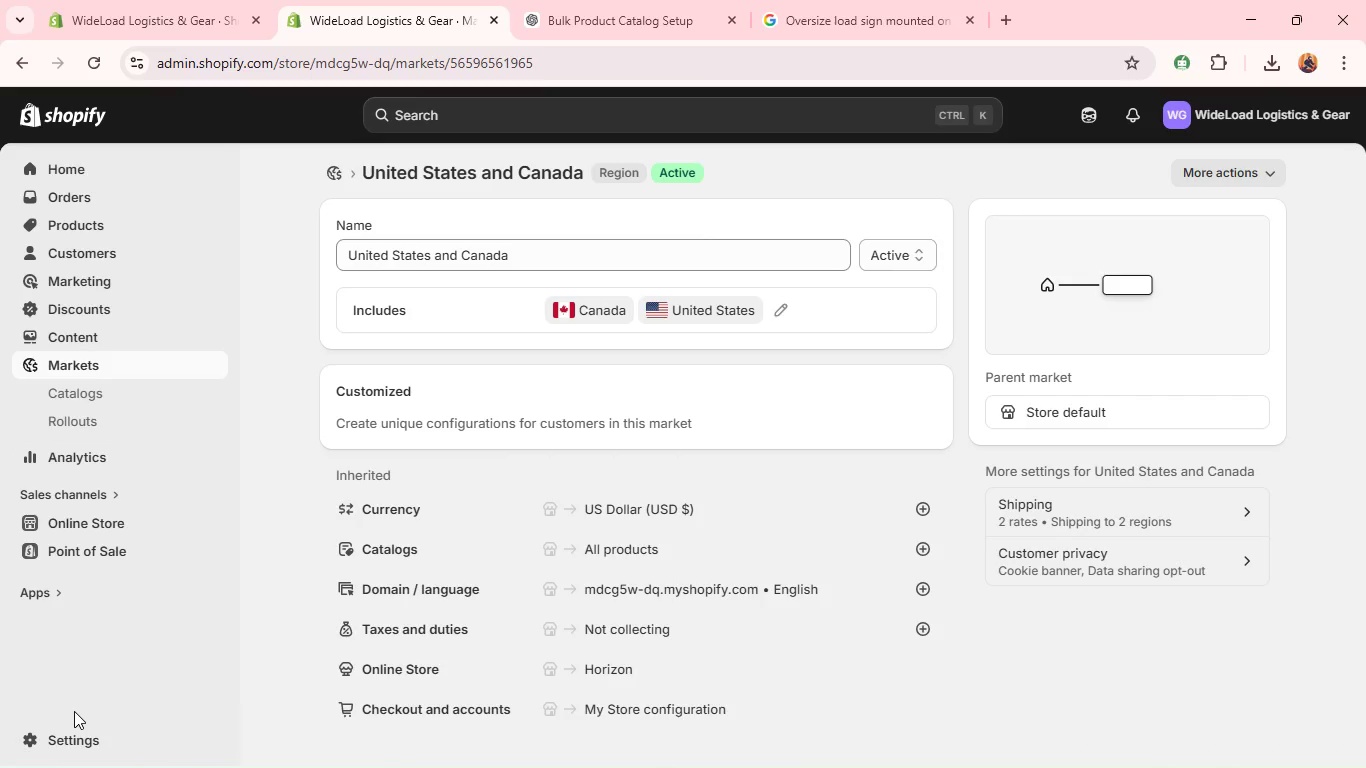 
wait(53.53)
 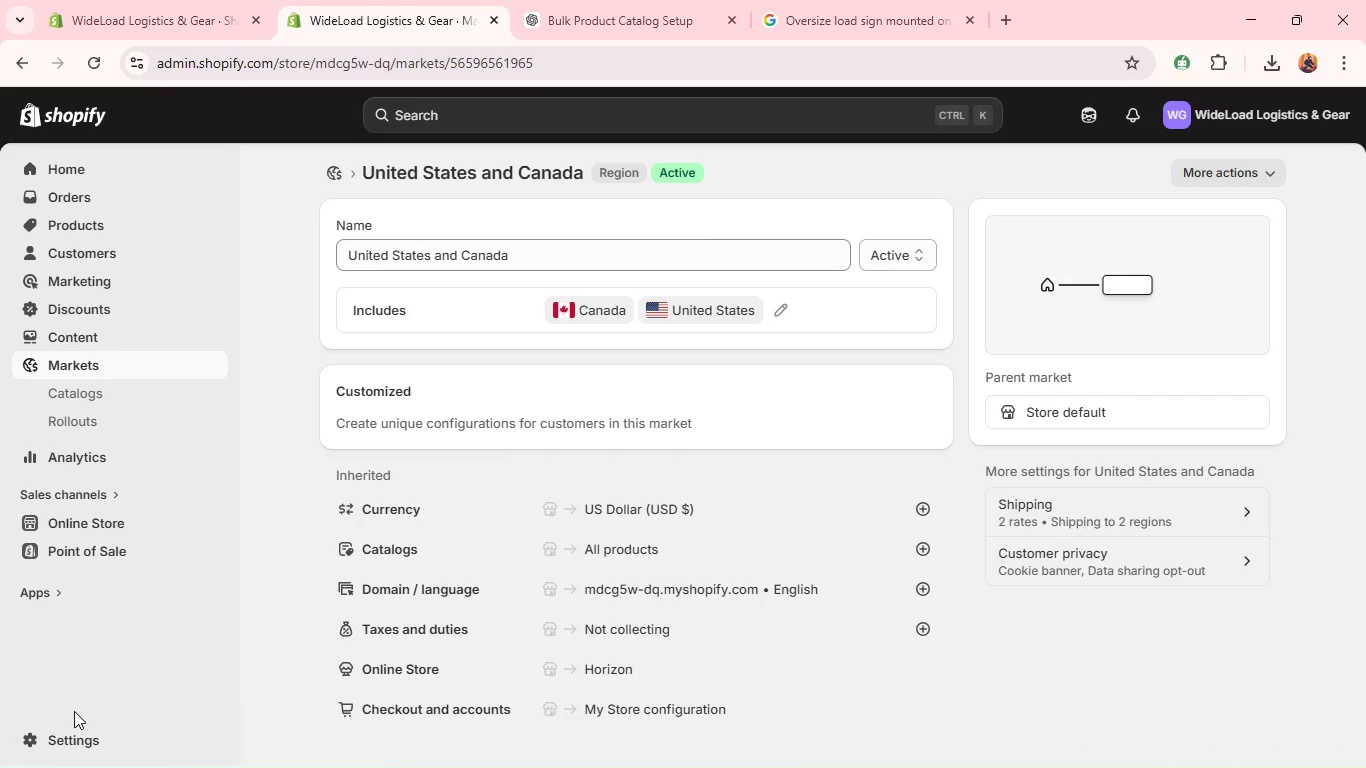 
left_click([59, 745])
 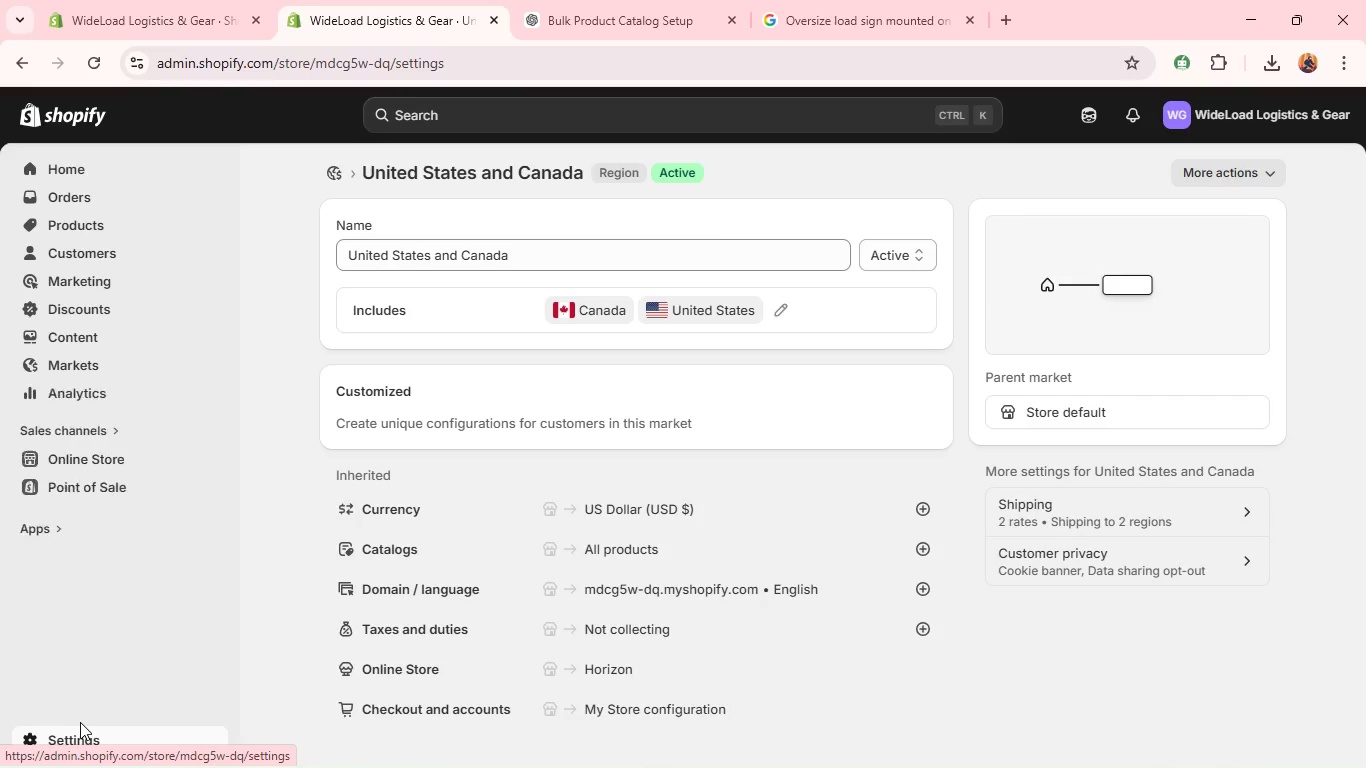 
mouse_move([89, 706])
 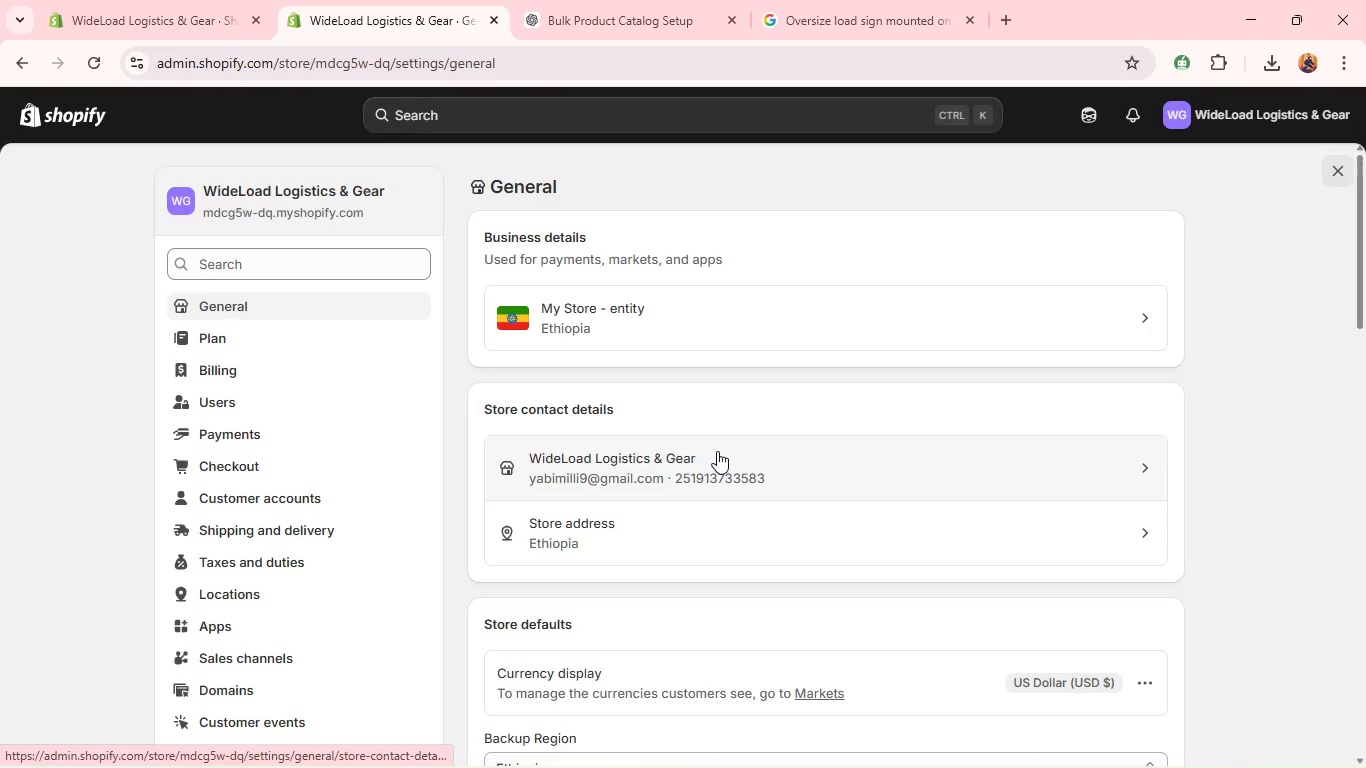 
scroll: coordinate [938, 555], scroll_direction: down, amount: 4.0
 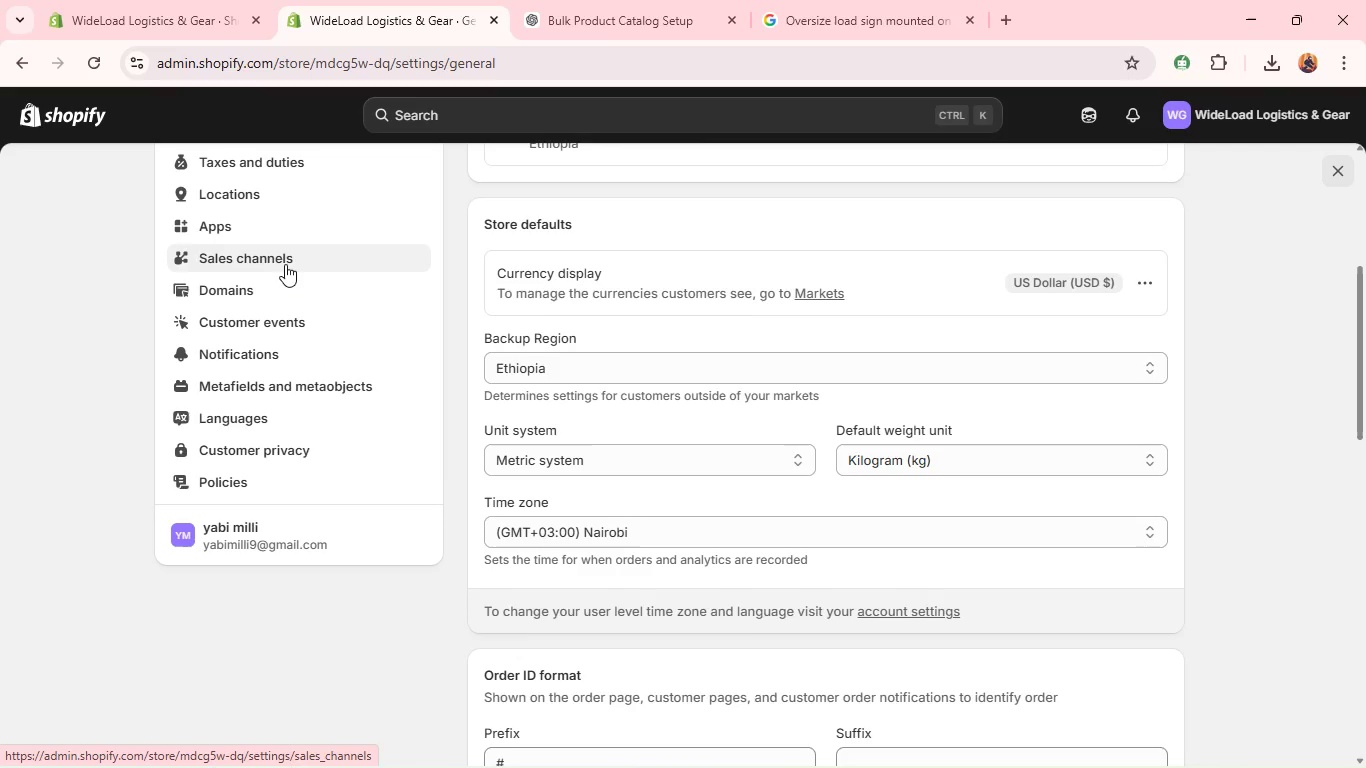 
scroll: coordinate [285, 264], scroll_direction: up, amount: 2.0
 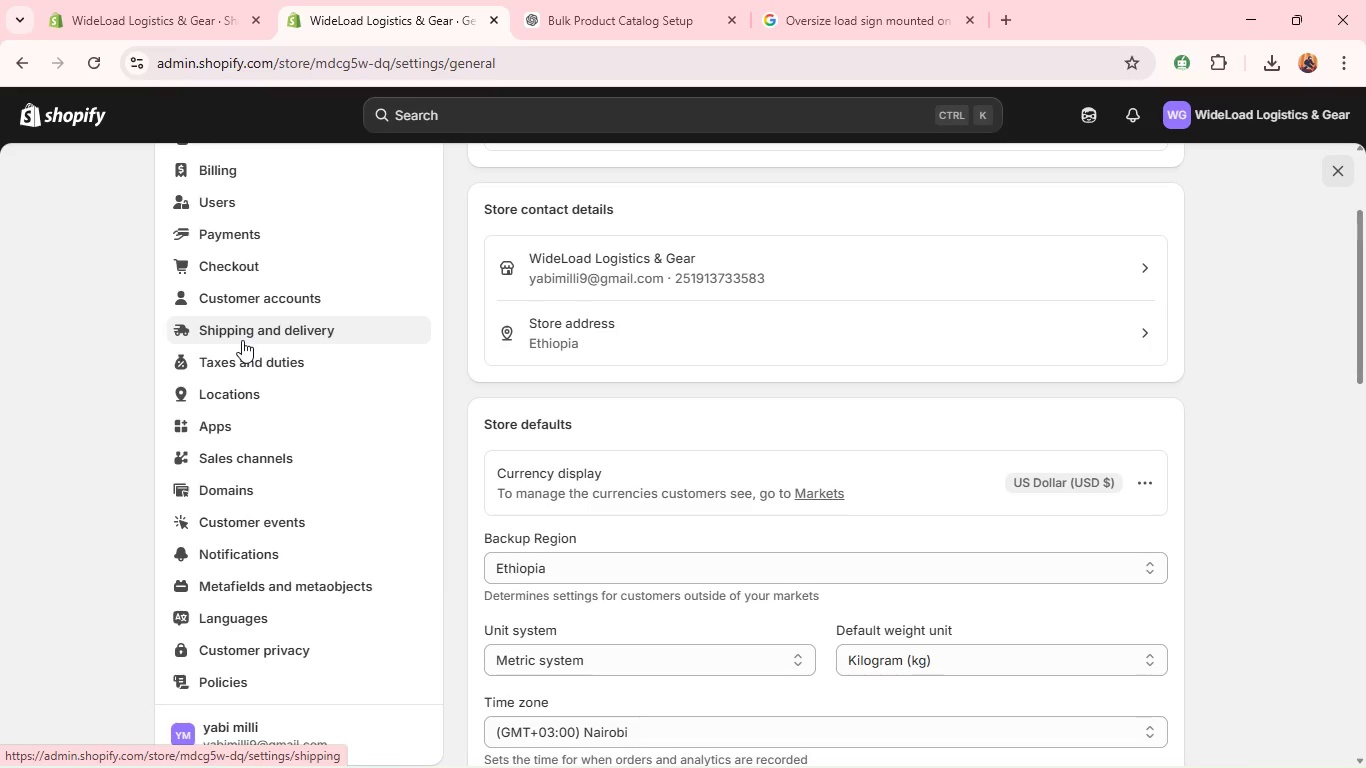 
left_click([242, 340])
 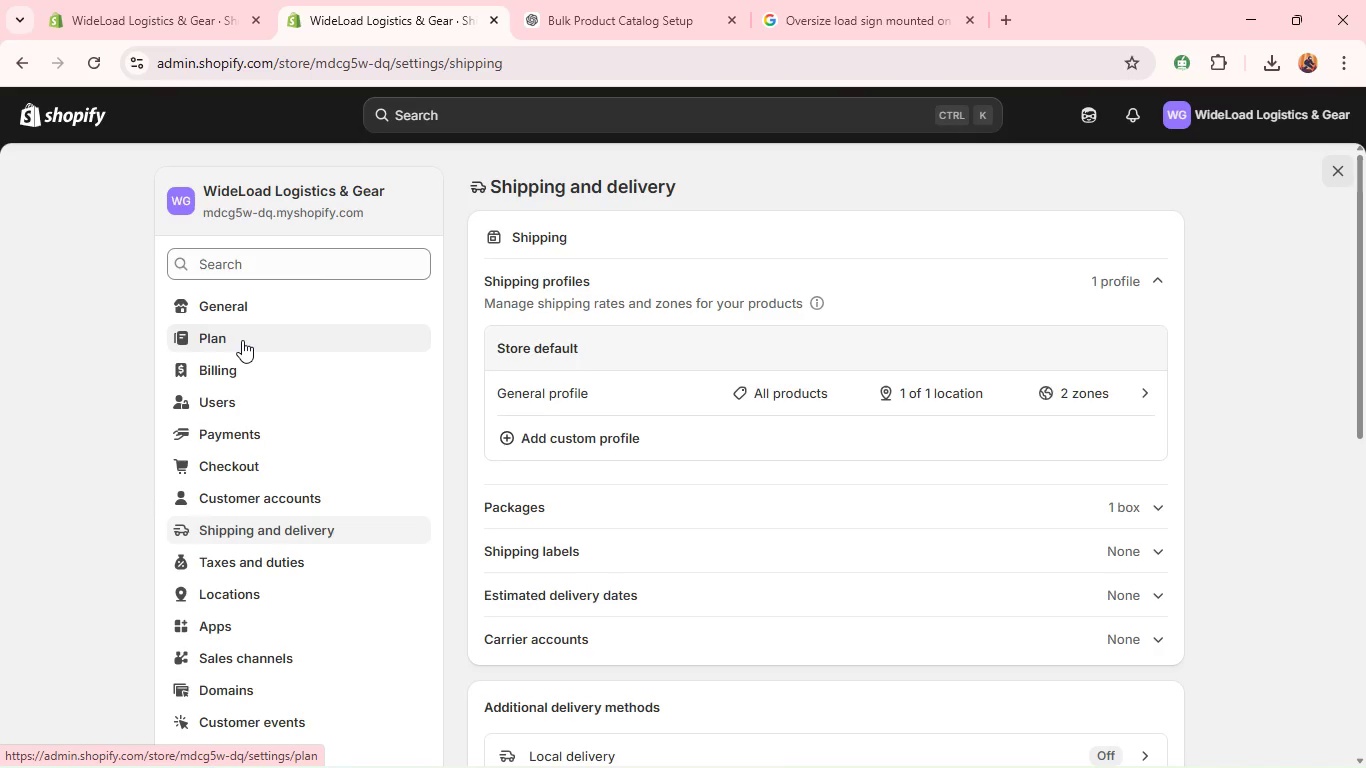 
wait(6.34)
 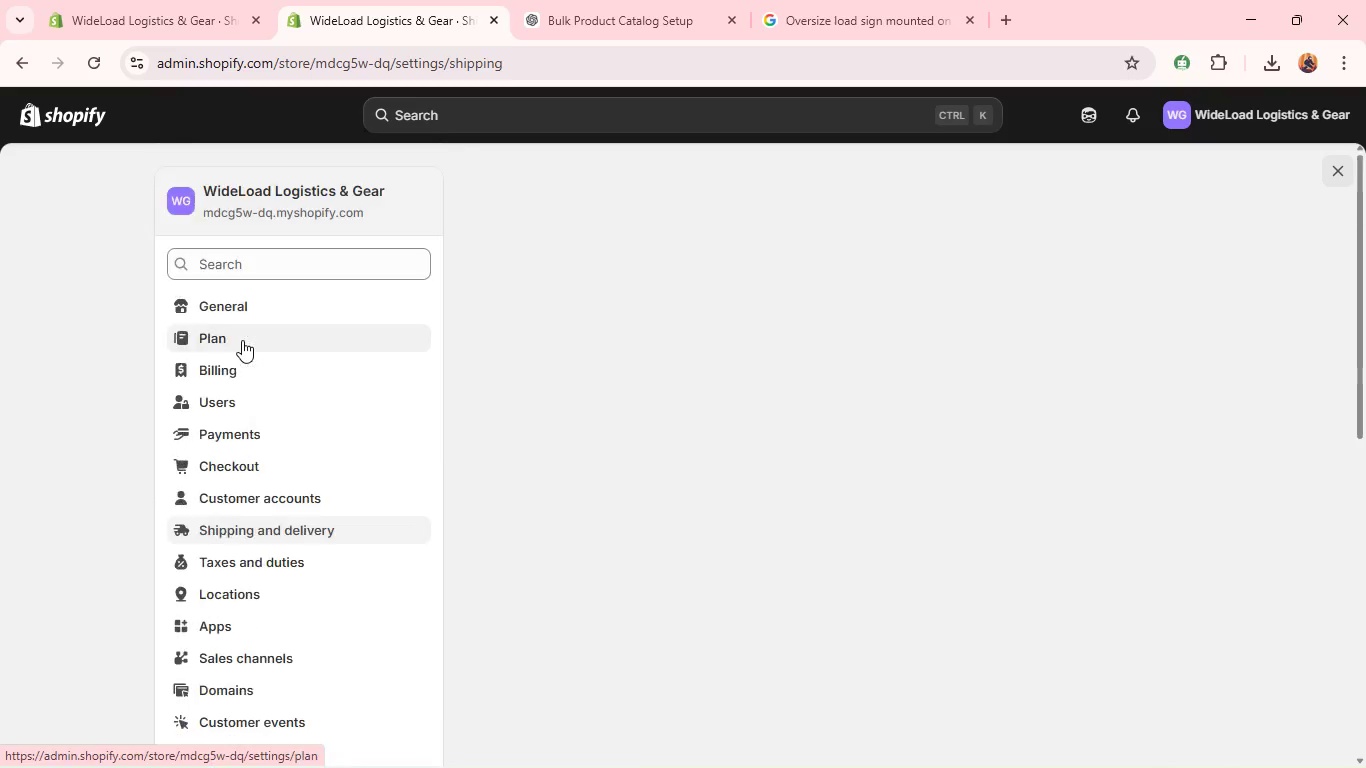 
scroll: coordinate [904, 555], scroll_direction: down, amount: 3.0
 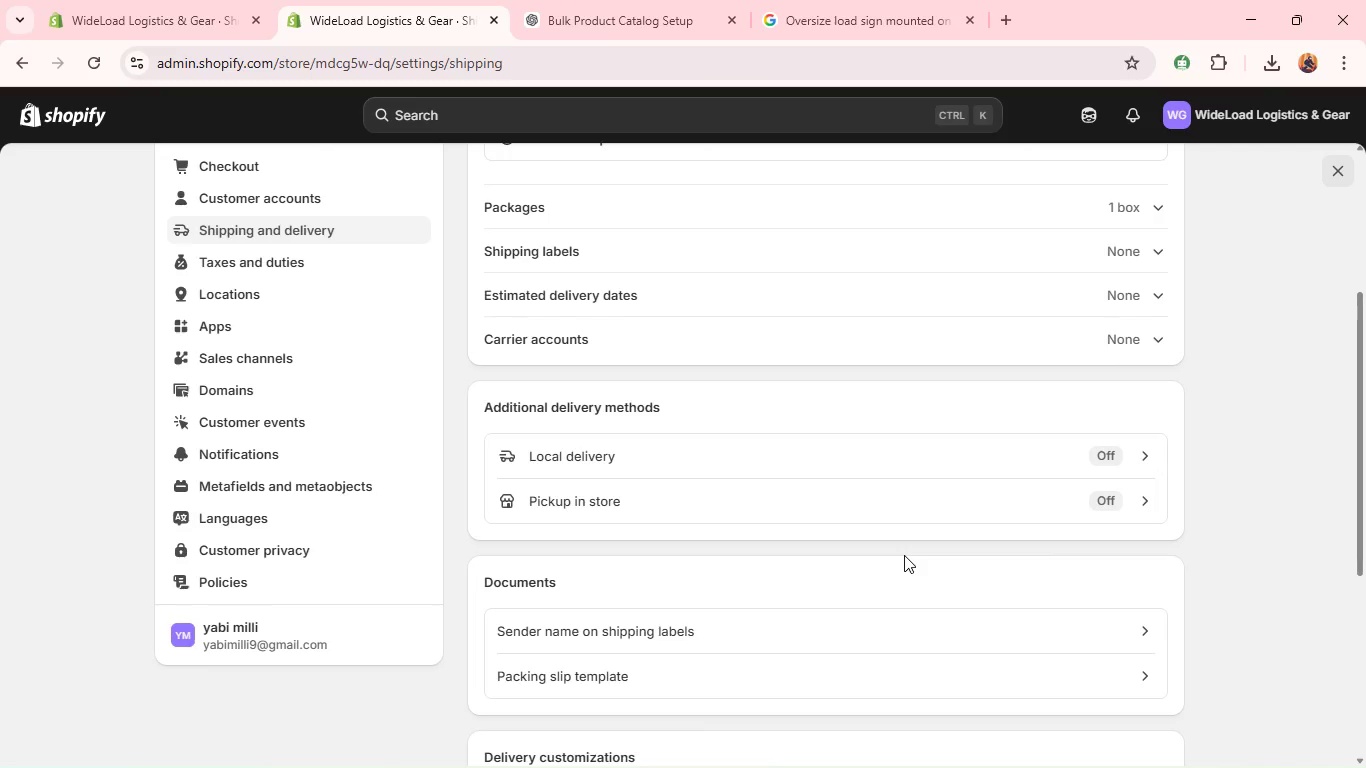 
scroll: coordinate [903, 556], scroll_direction: up, amount: 5.0
 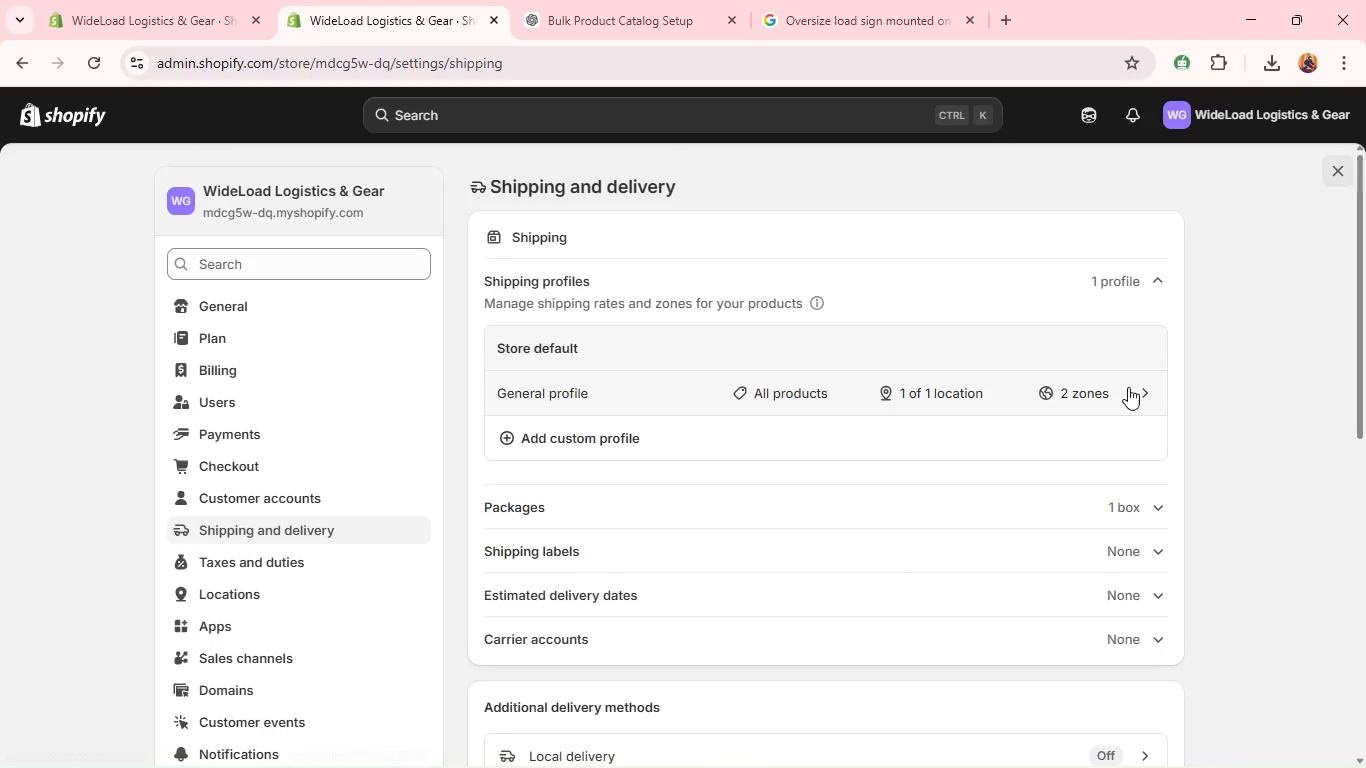 
left_click([1128, 387])
 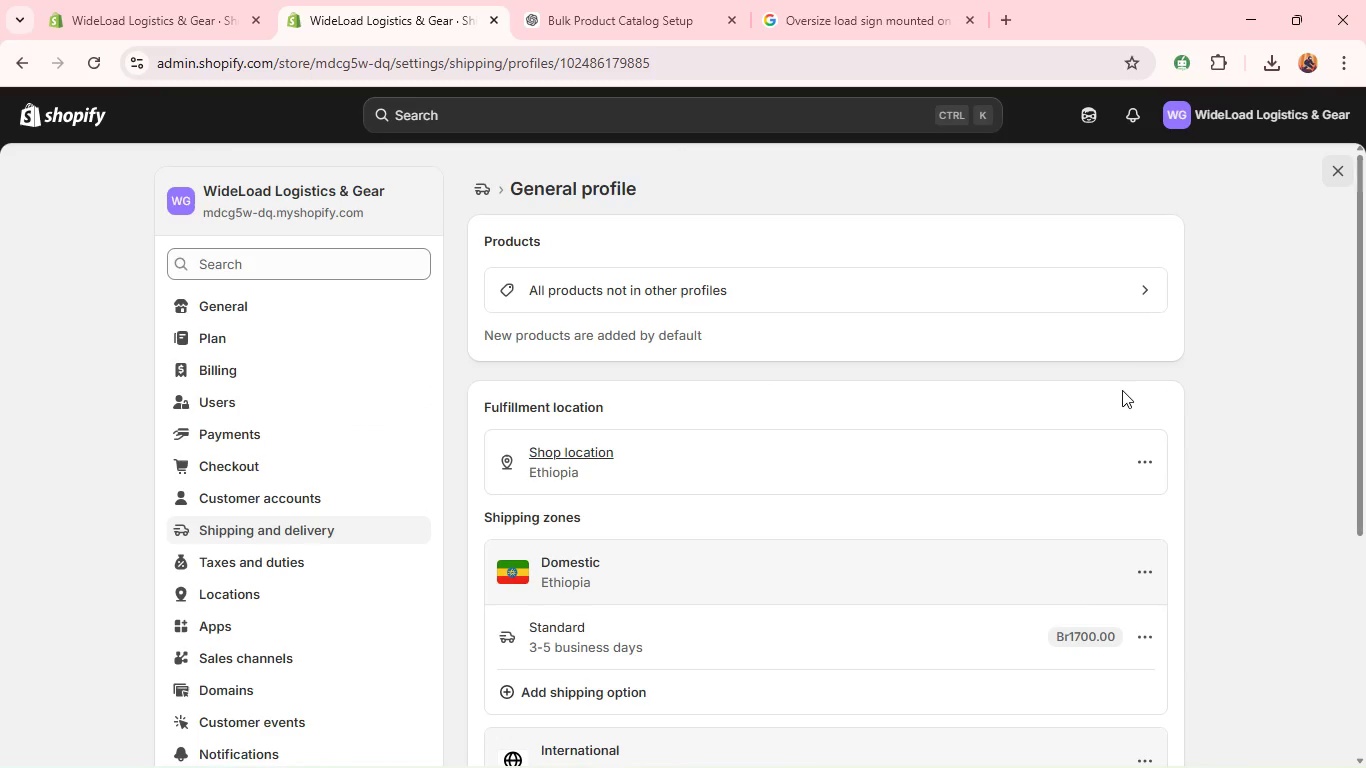 
scroll: coordinate [993, 443], scroll_direction: down, amount: 5.0
 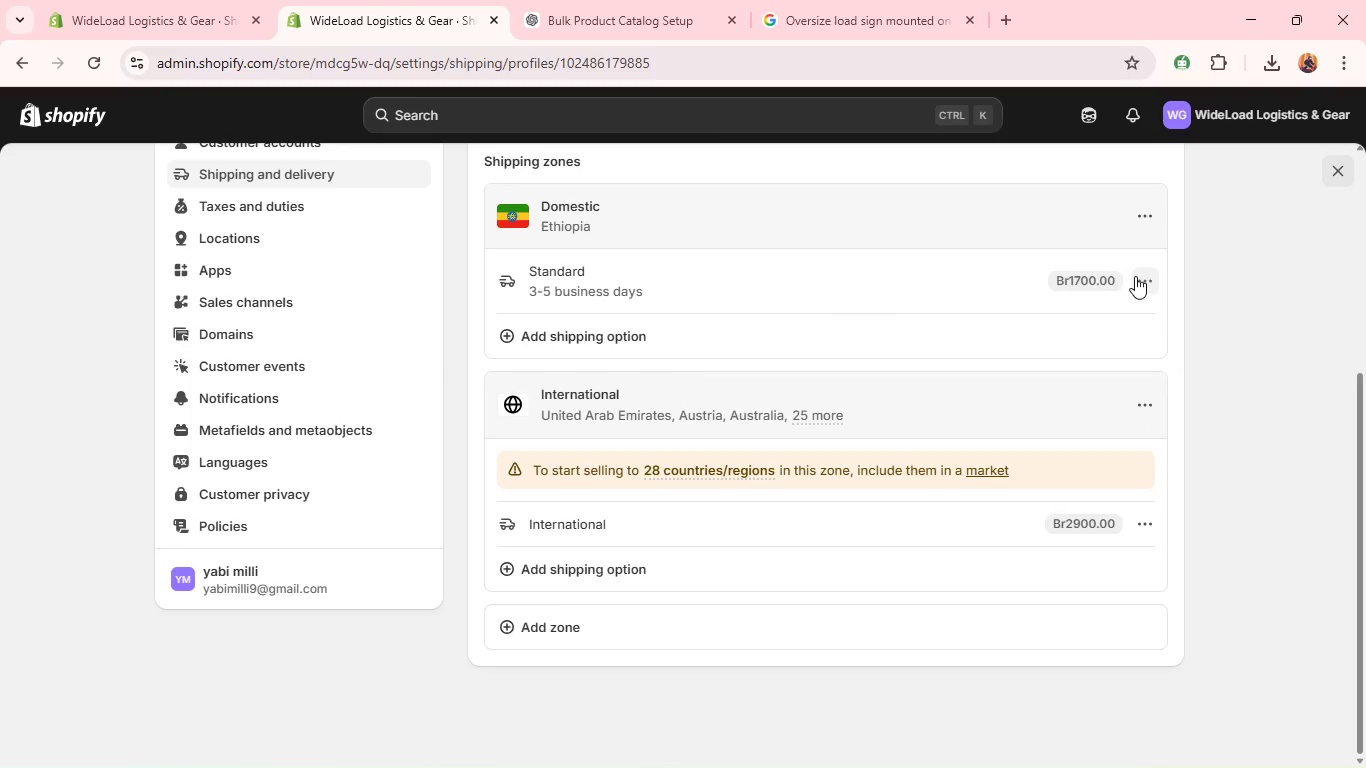 
left_click([1135, 275])
 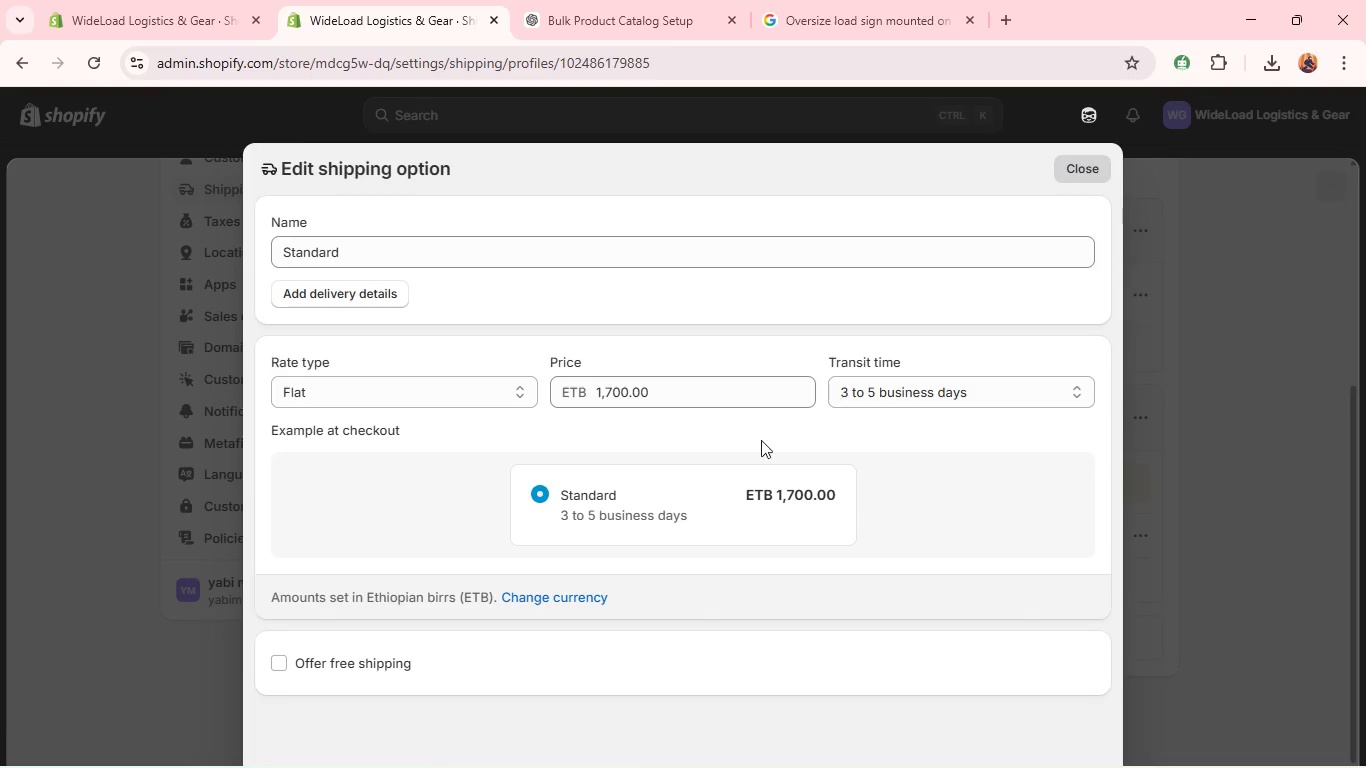 
wait(7.92)
 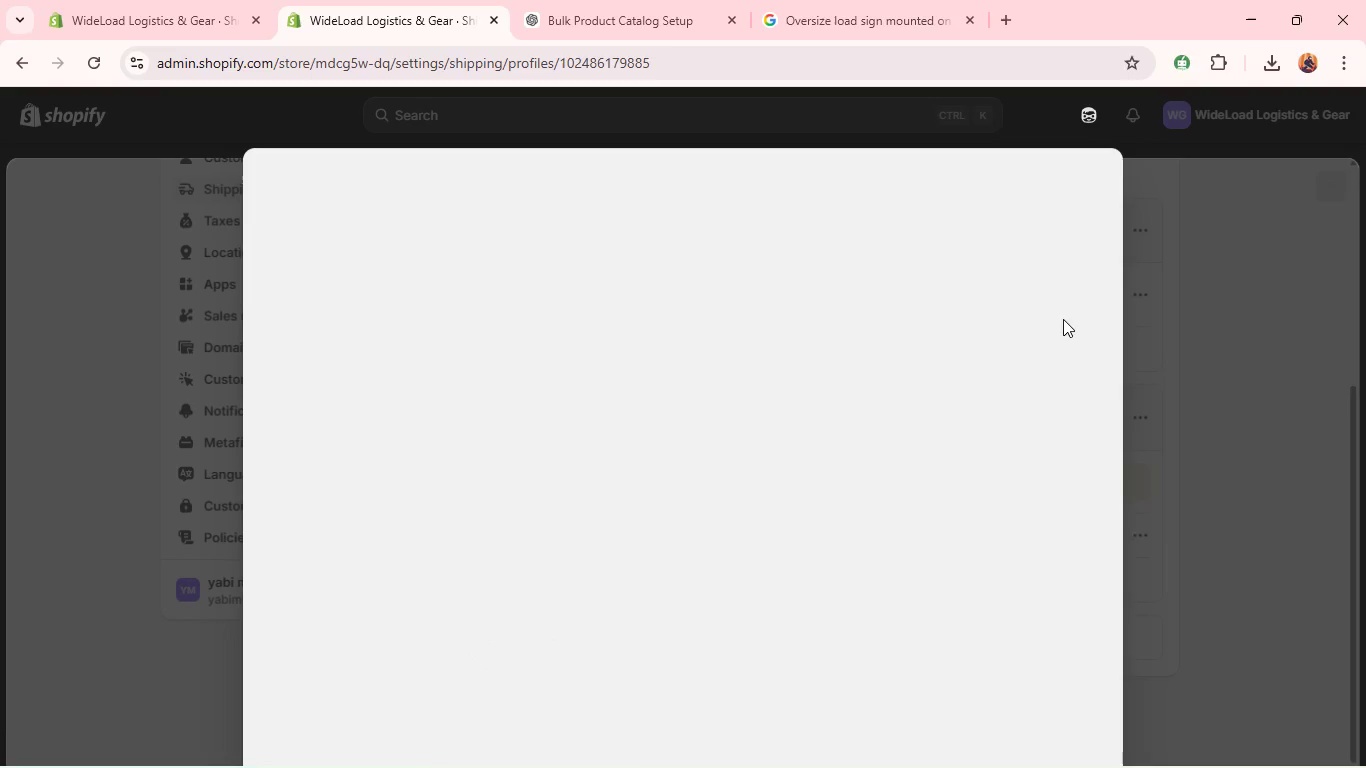 
left_click([535, 592])
 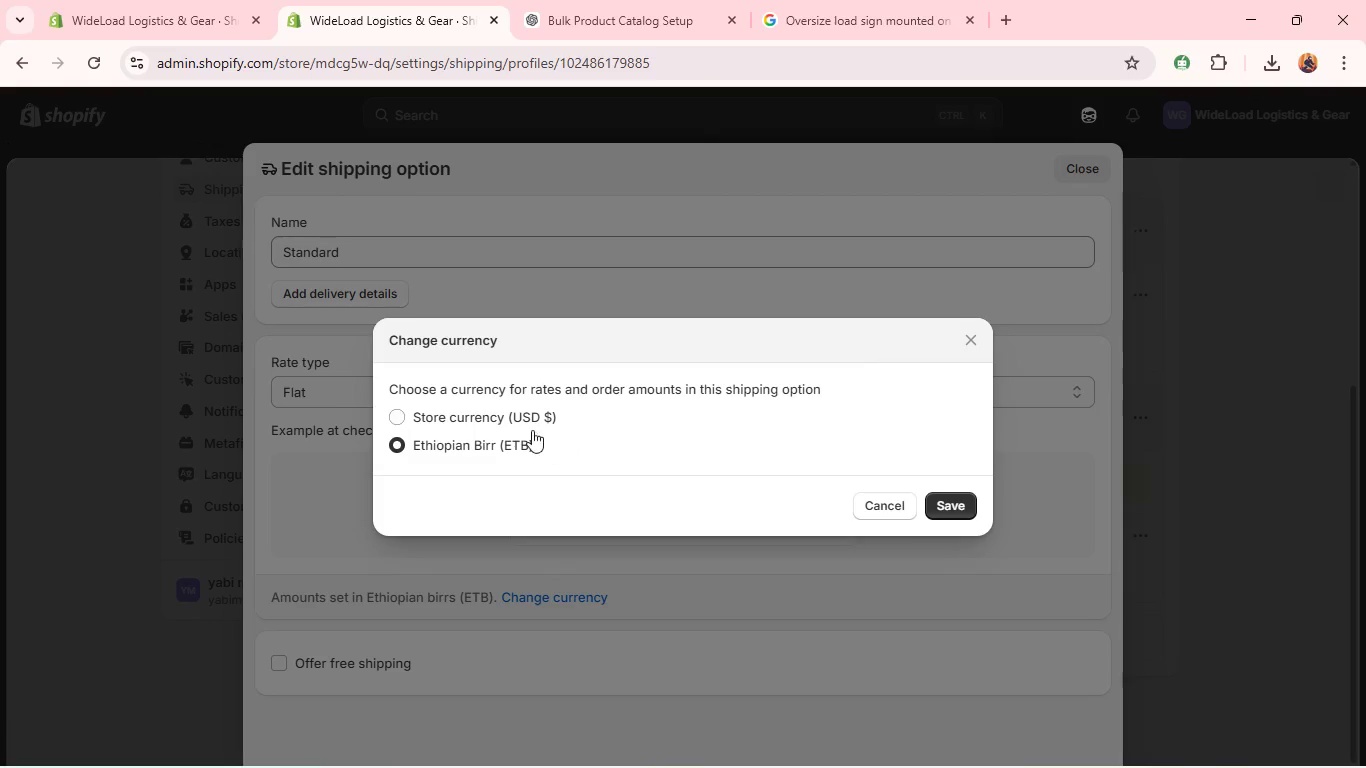 
left_click([532, 420])
 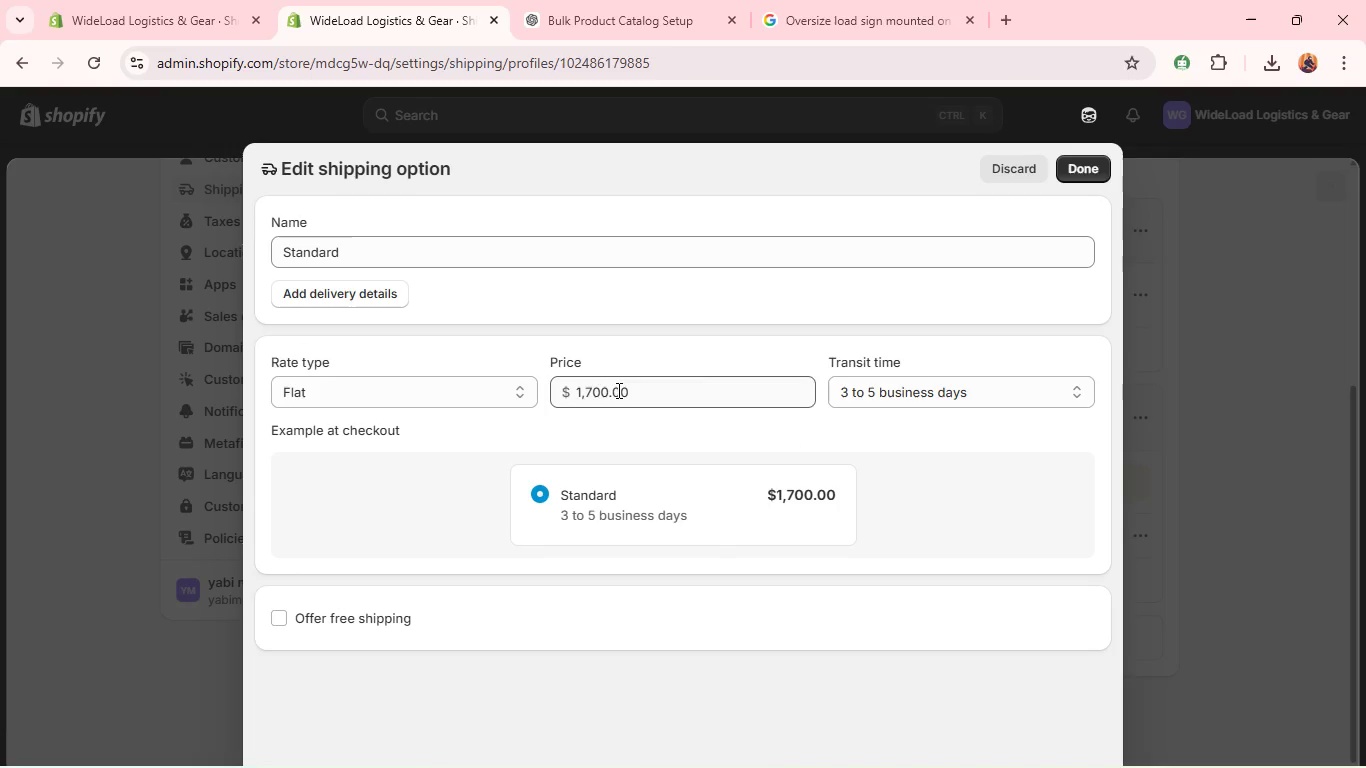 
double_click([564, 405])
 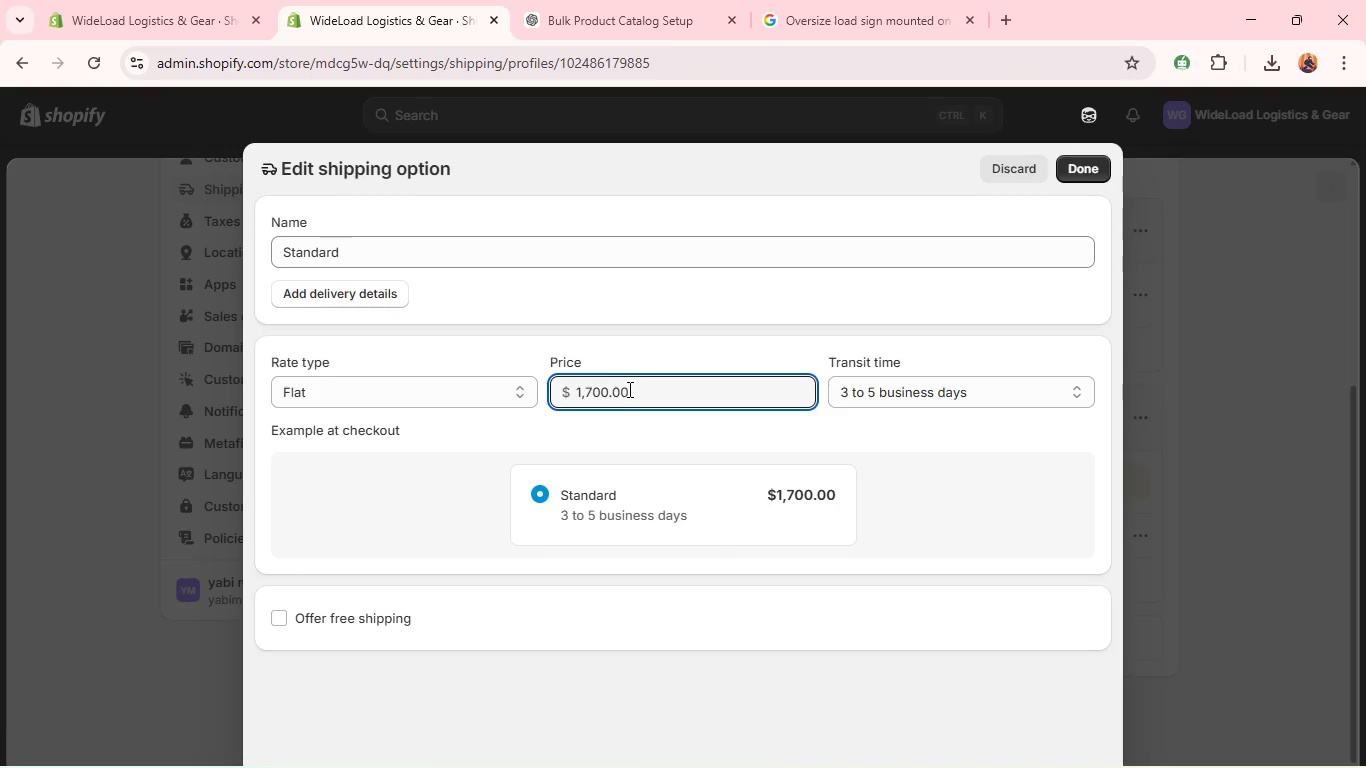 
left_click_drag(start_coordinate=[624, 389], to_coordinate=[552, 392])
 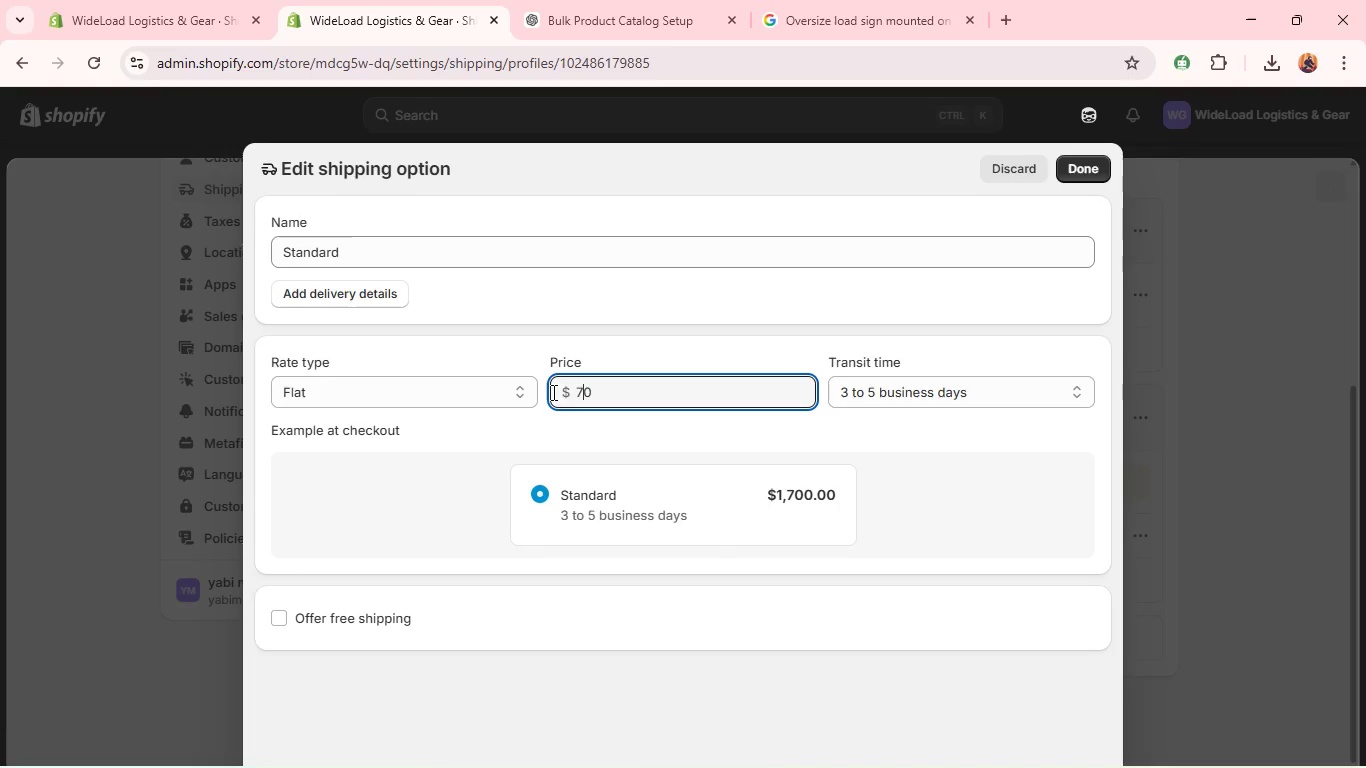 
key(7)
 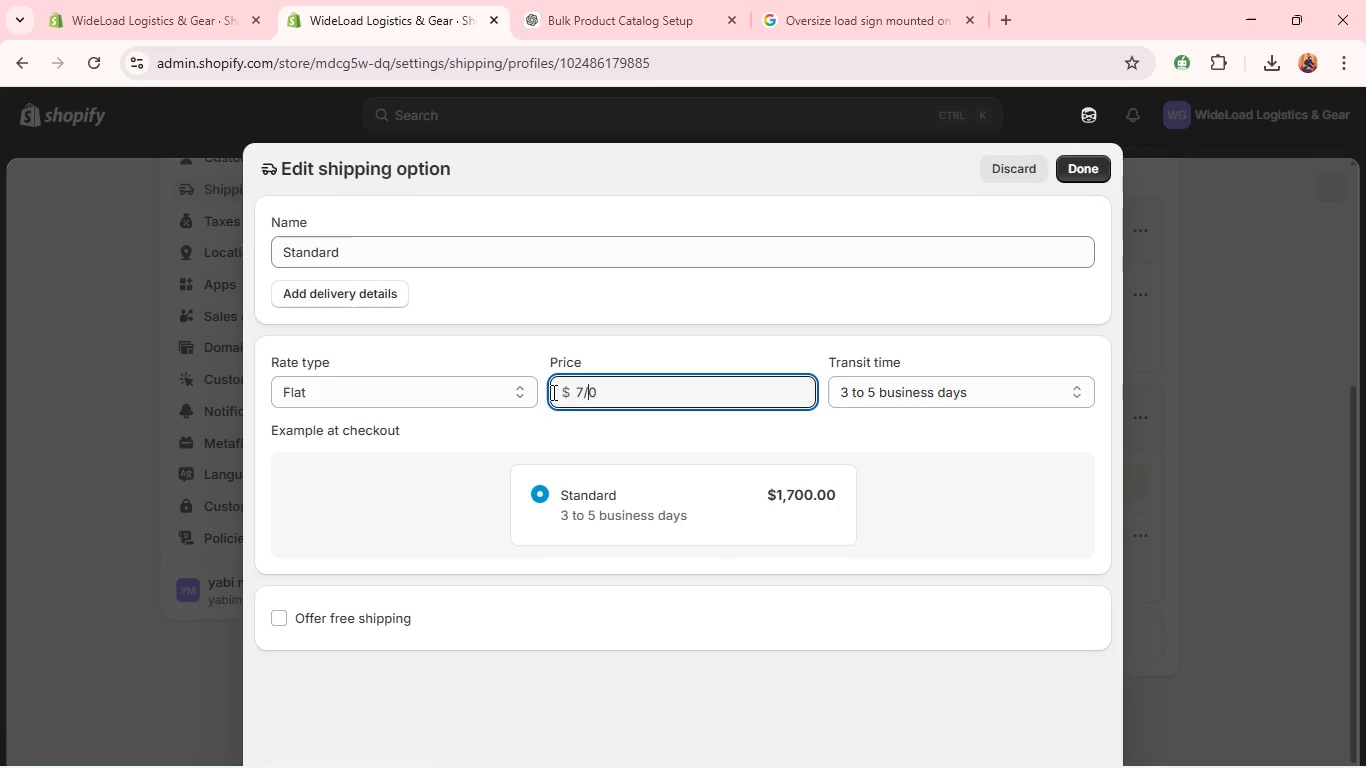 
key(Slash)
 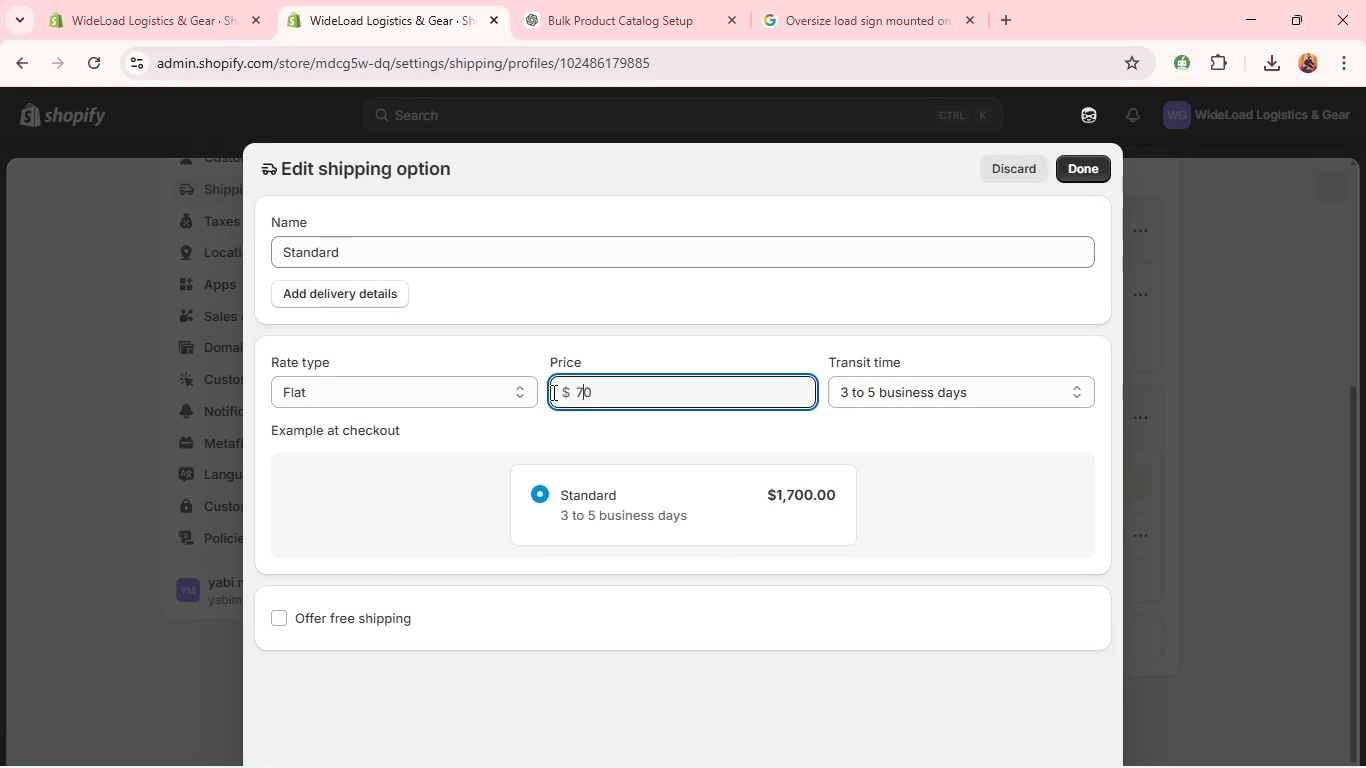 
key(Backspace)
 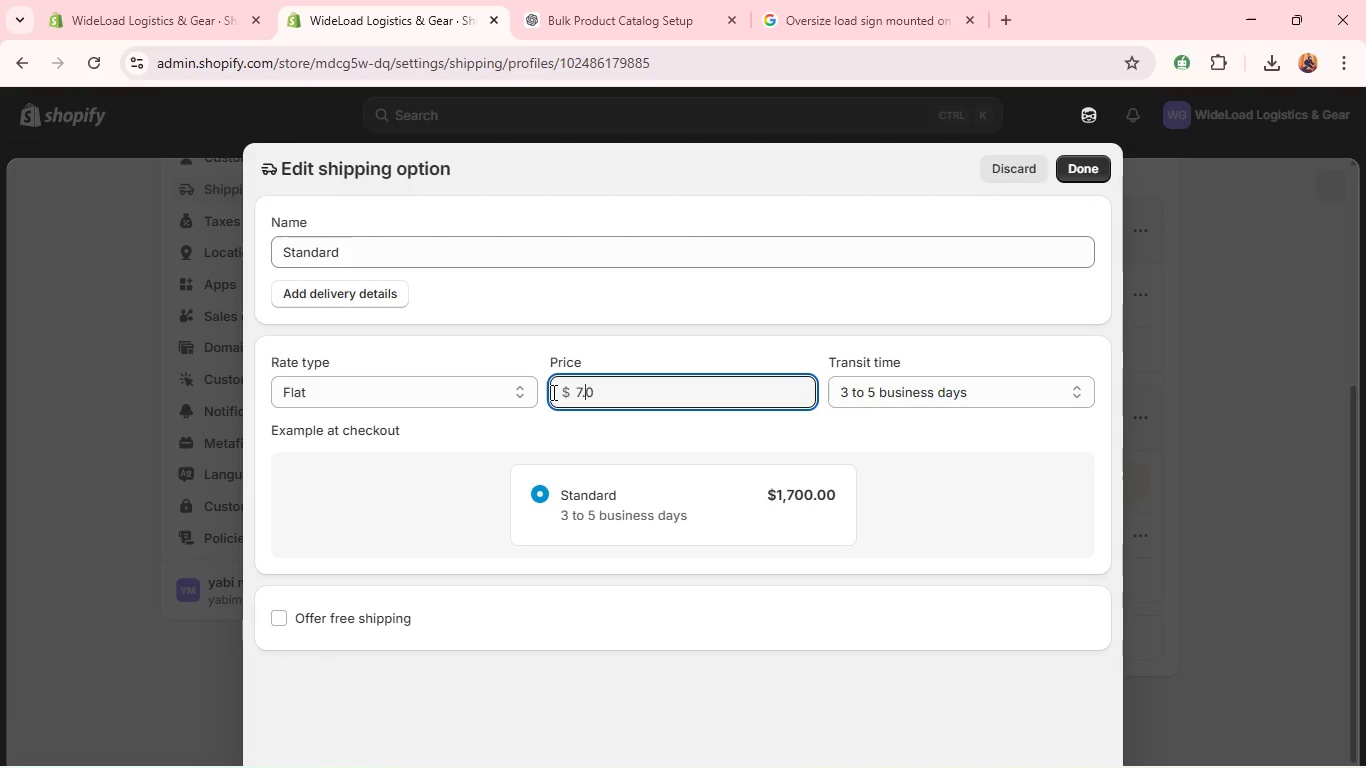 
key(Period)
 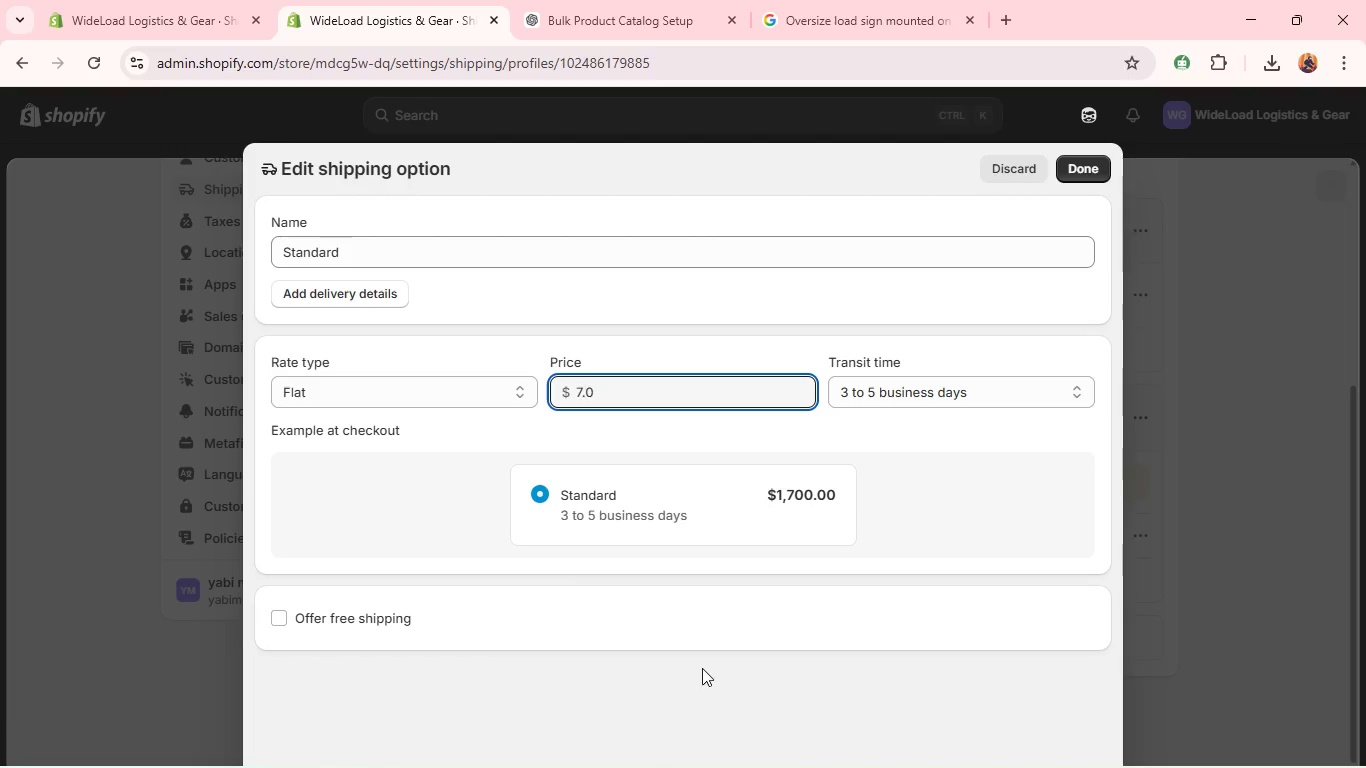 
left_click([702, 669])
 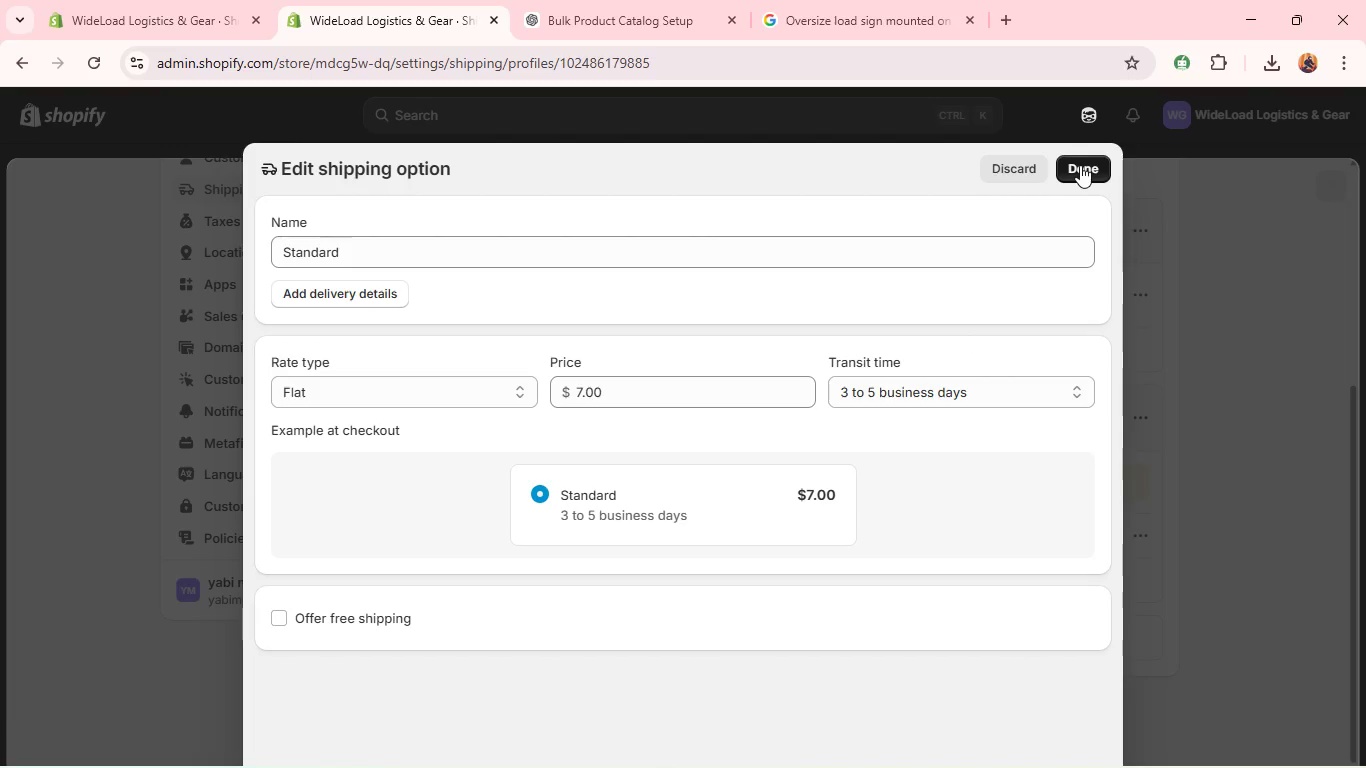 
left_click([1080, 166])
 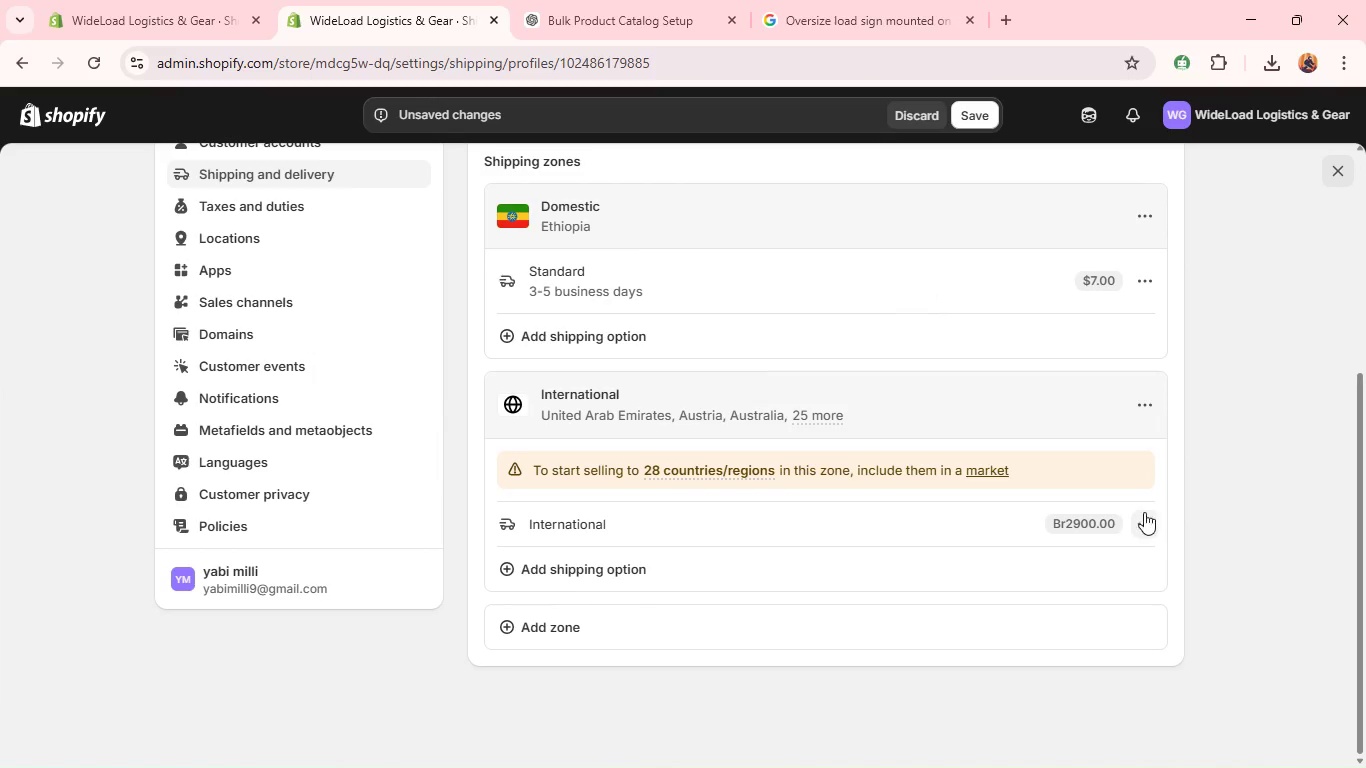 
left_click([1142, 517])
 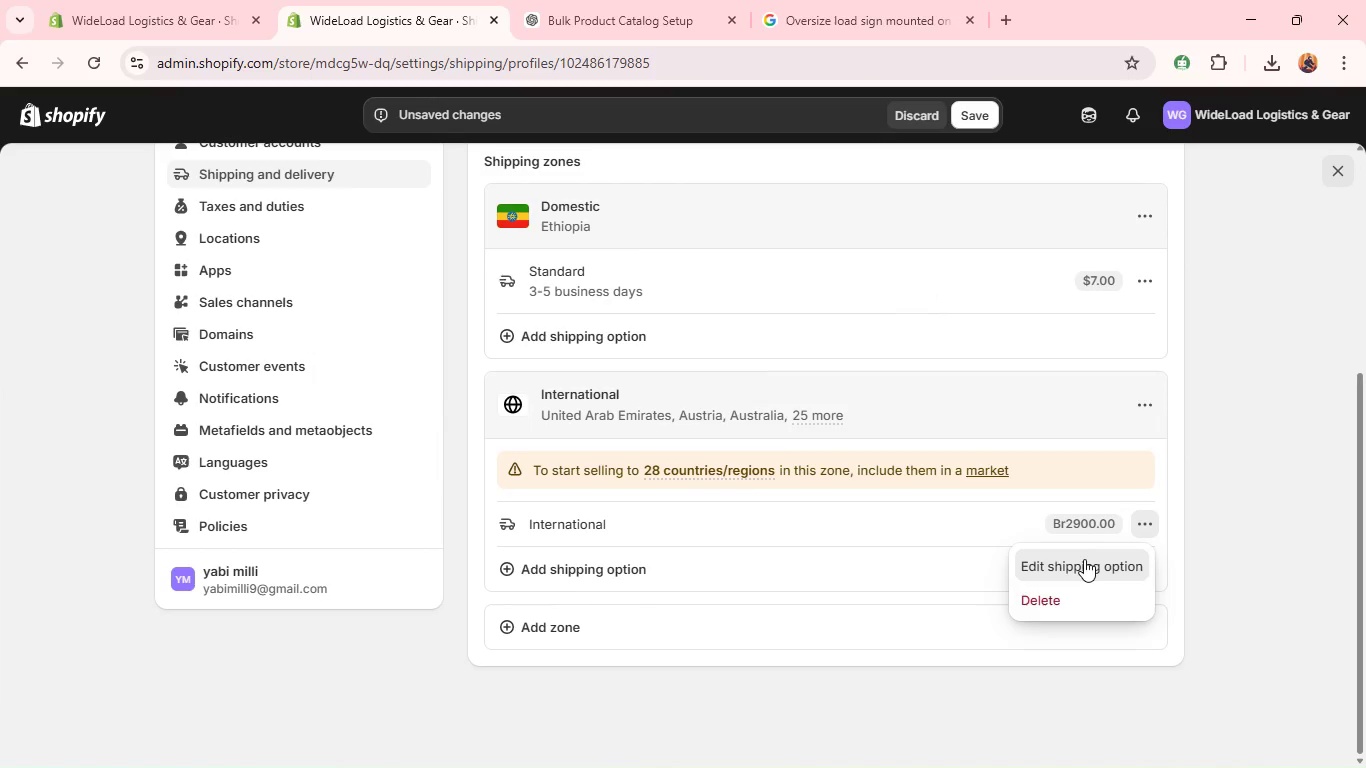 
left_click([1084, 559])
 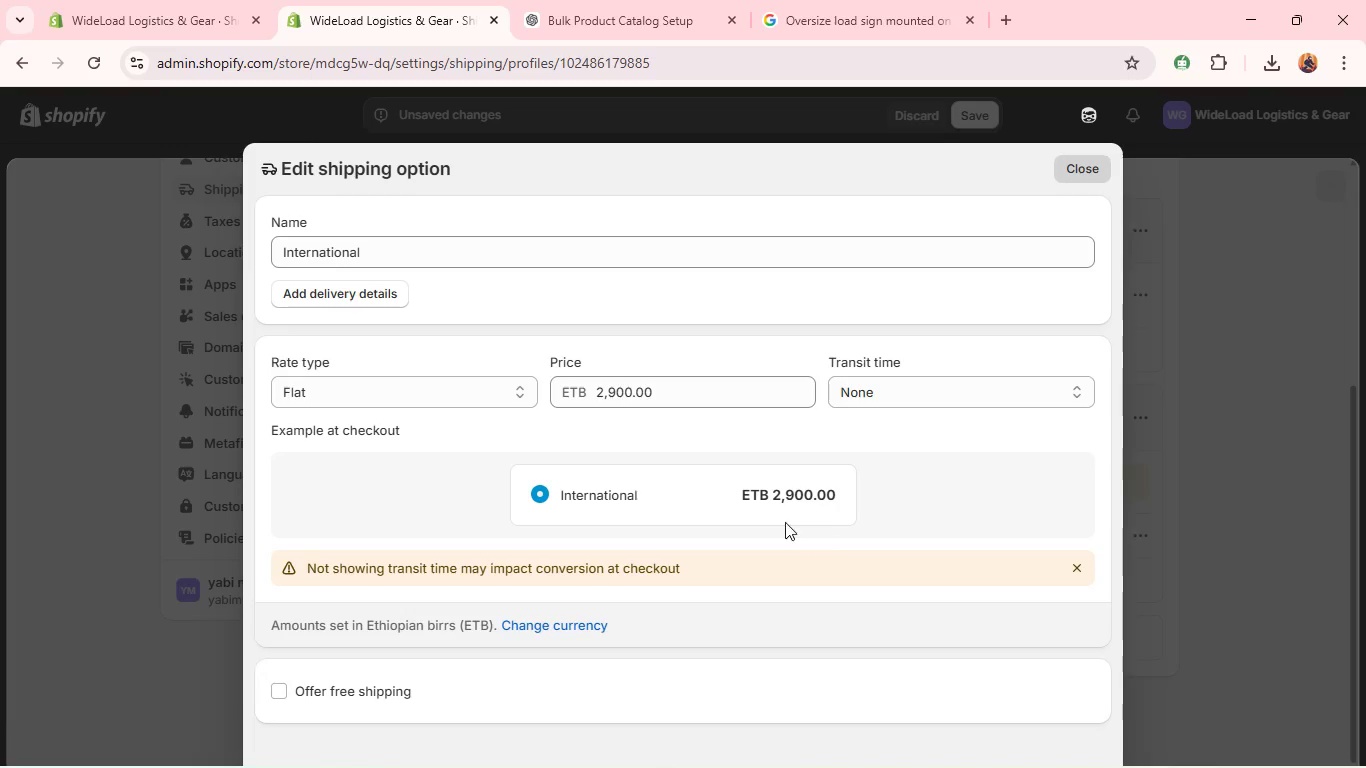 
mouse_move([567, 596])
 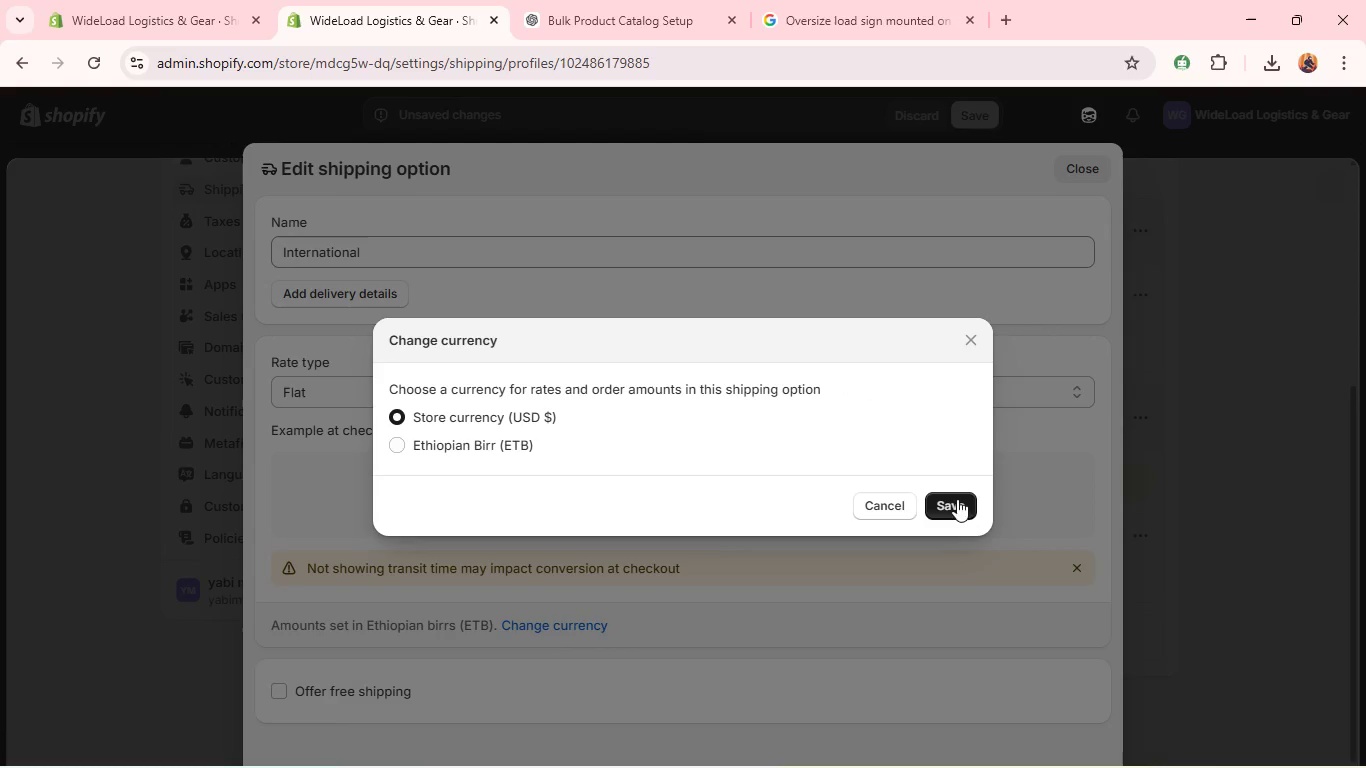 
left_click([951, 504])
 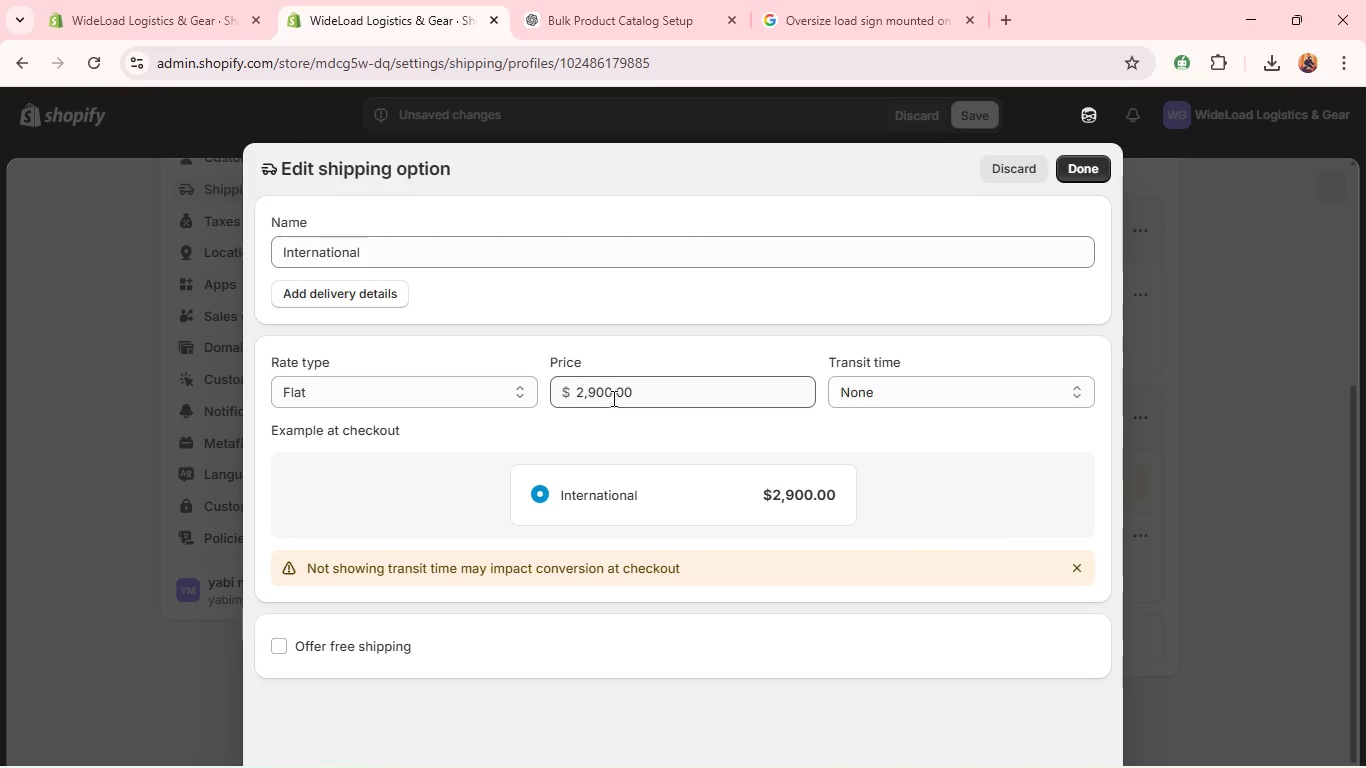 
left_click([612, 397])
 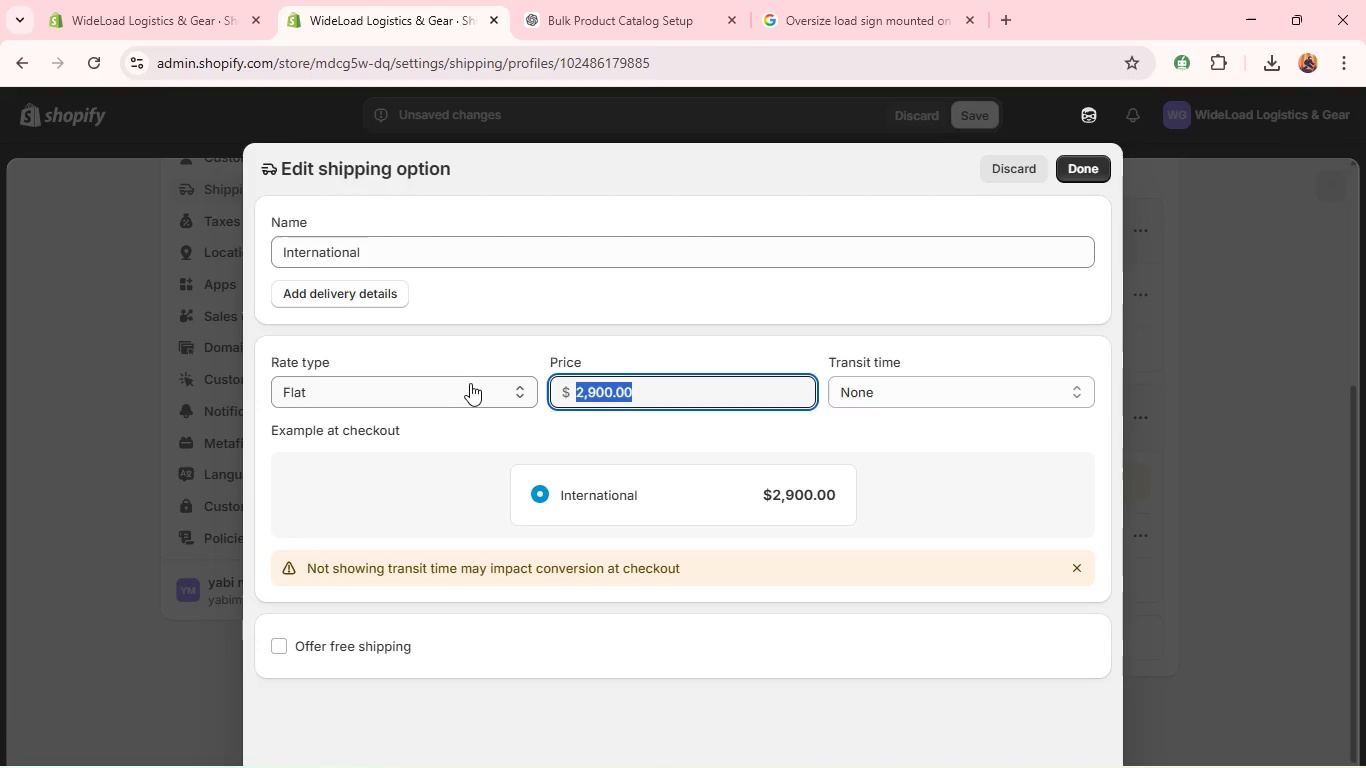 
left_click_drag(start_coordinate=[631, 394], to_coordinate=[467, 382])
 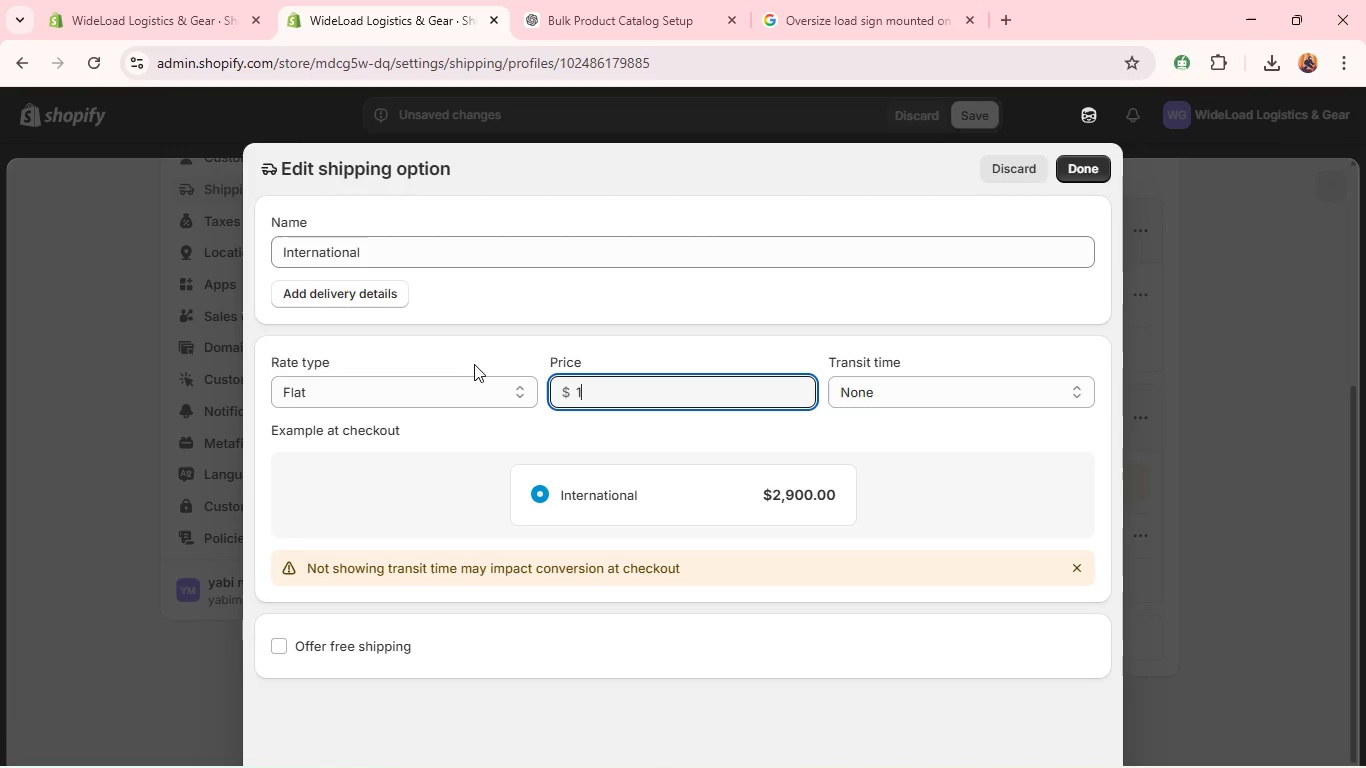 
type(10)
 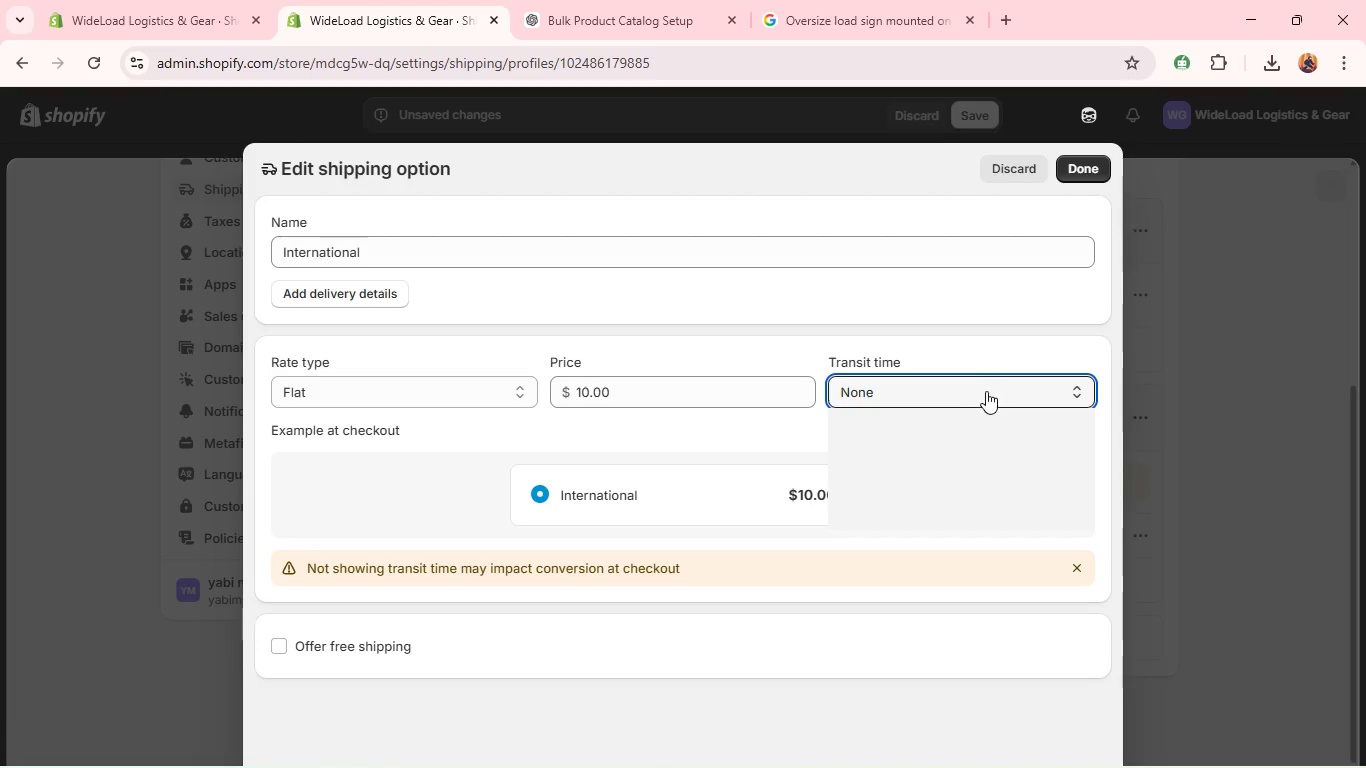 
left_click([952, 426])
 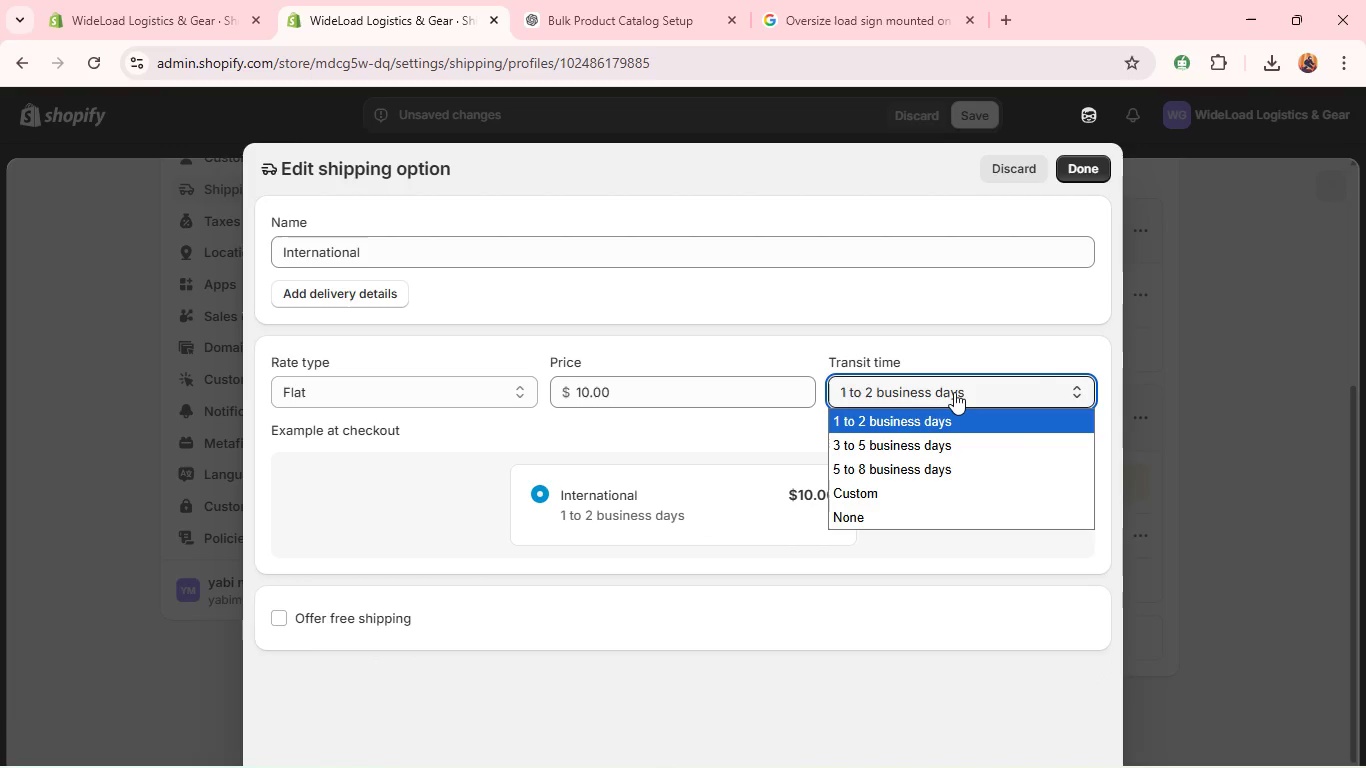 
left_click([955, 392])
 